 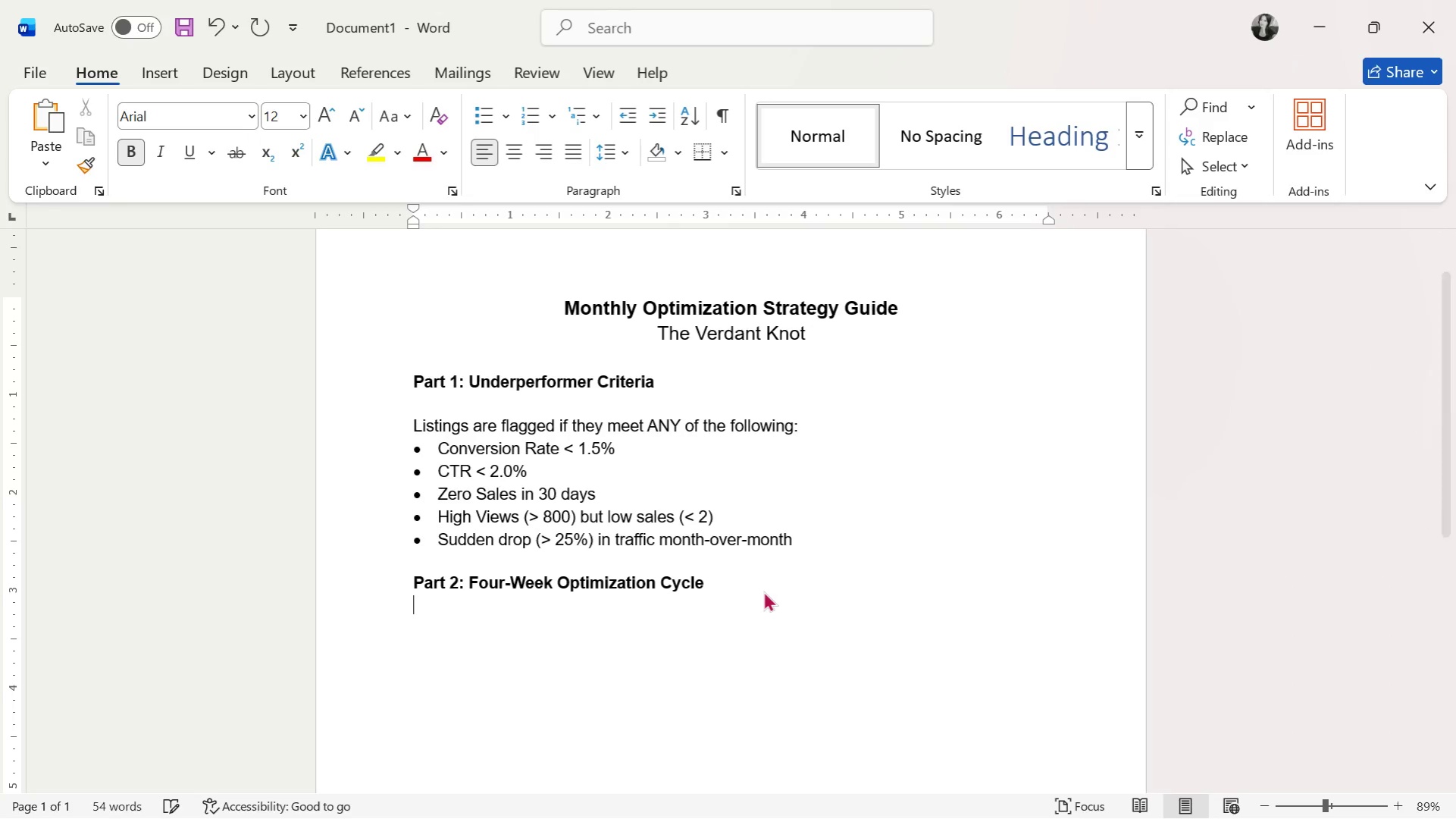 
key(Enter)
 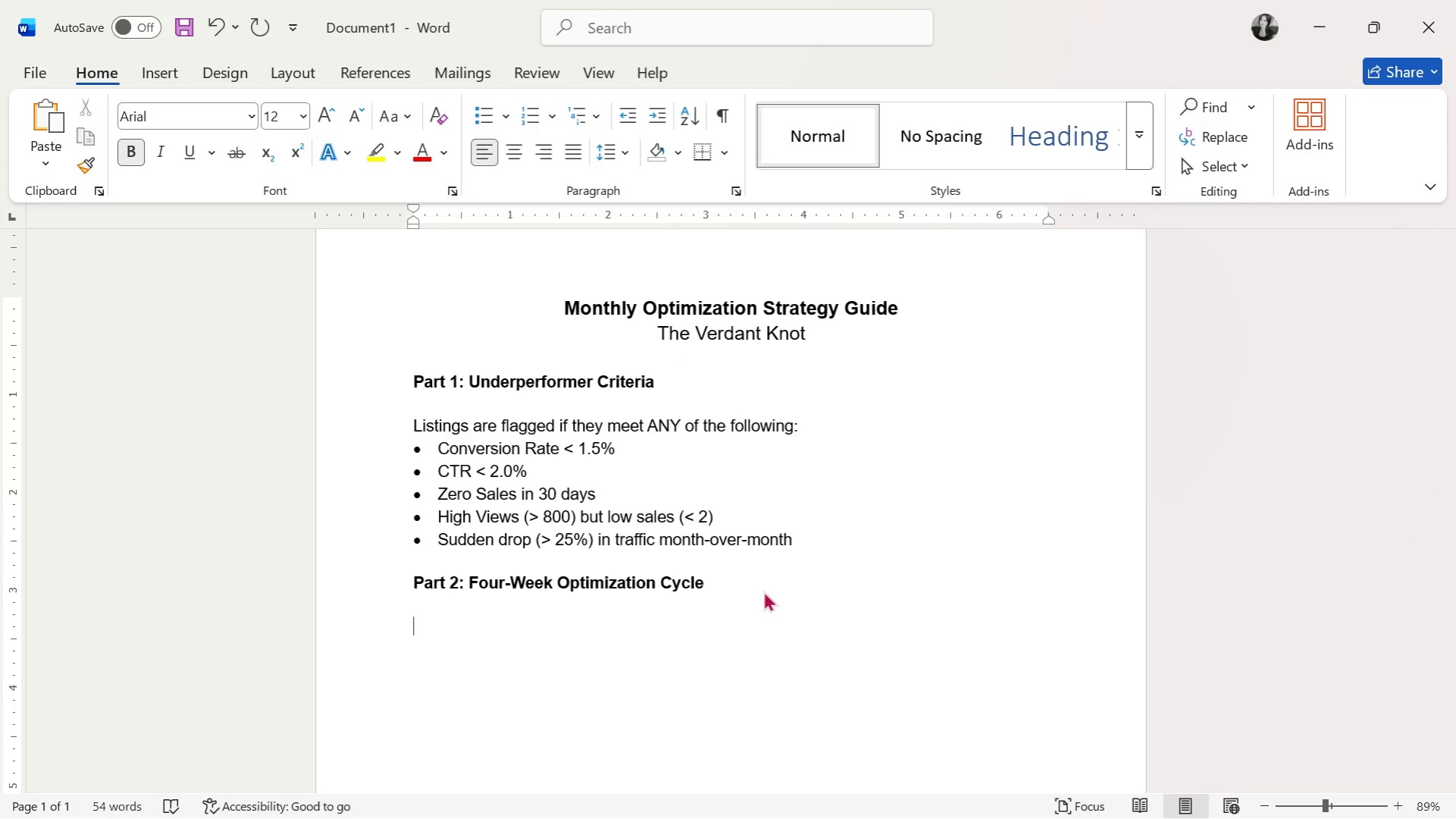 
type(eek 1)
 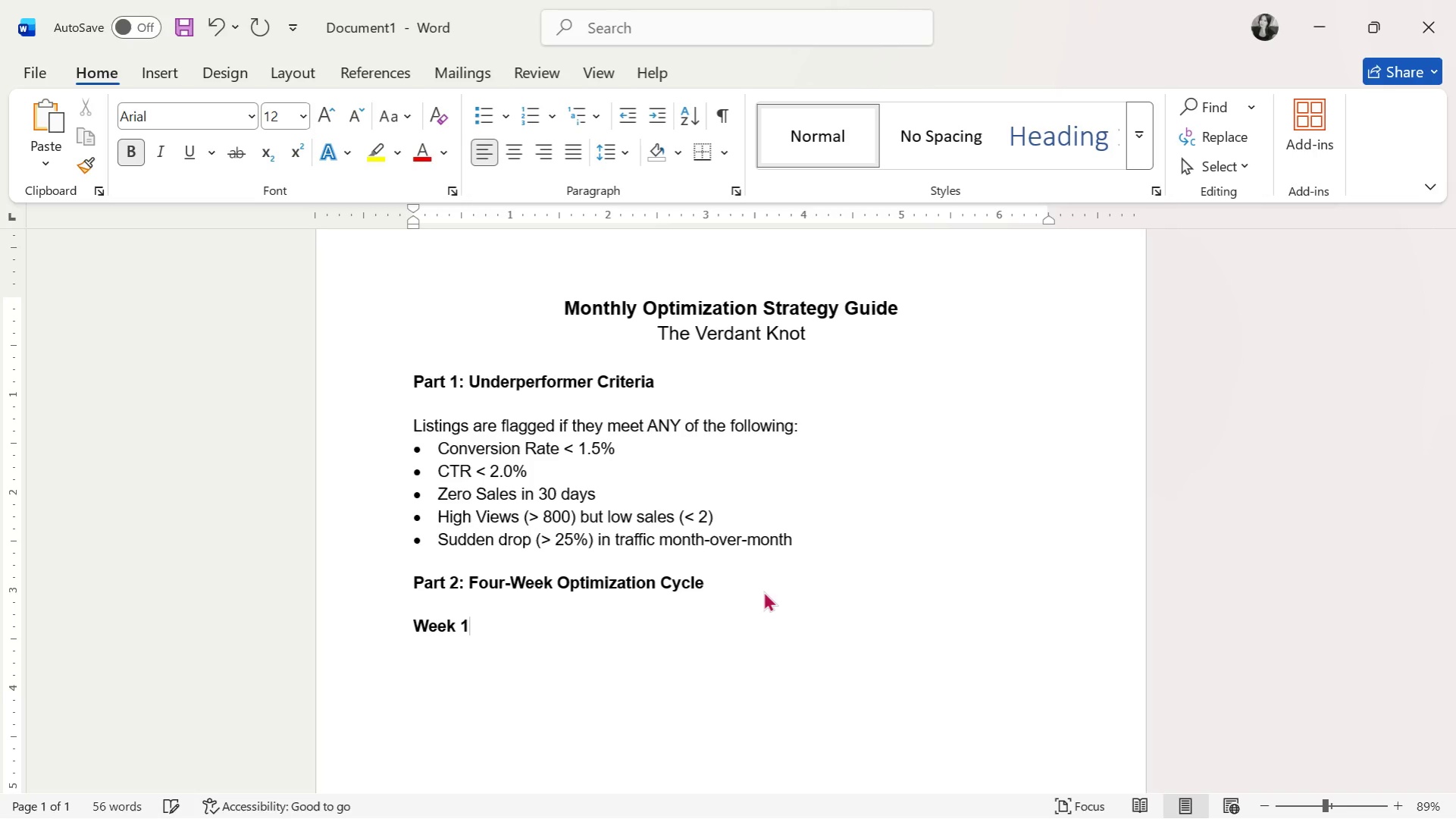 
hold_key(key=W, duration=0.31)
 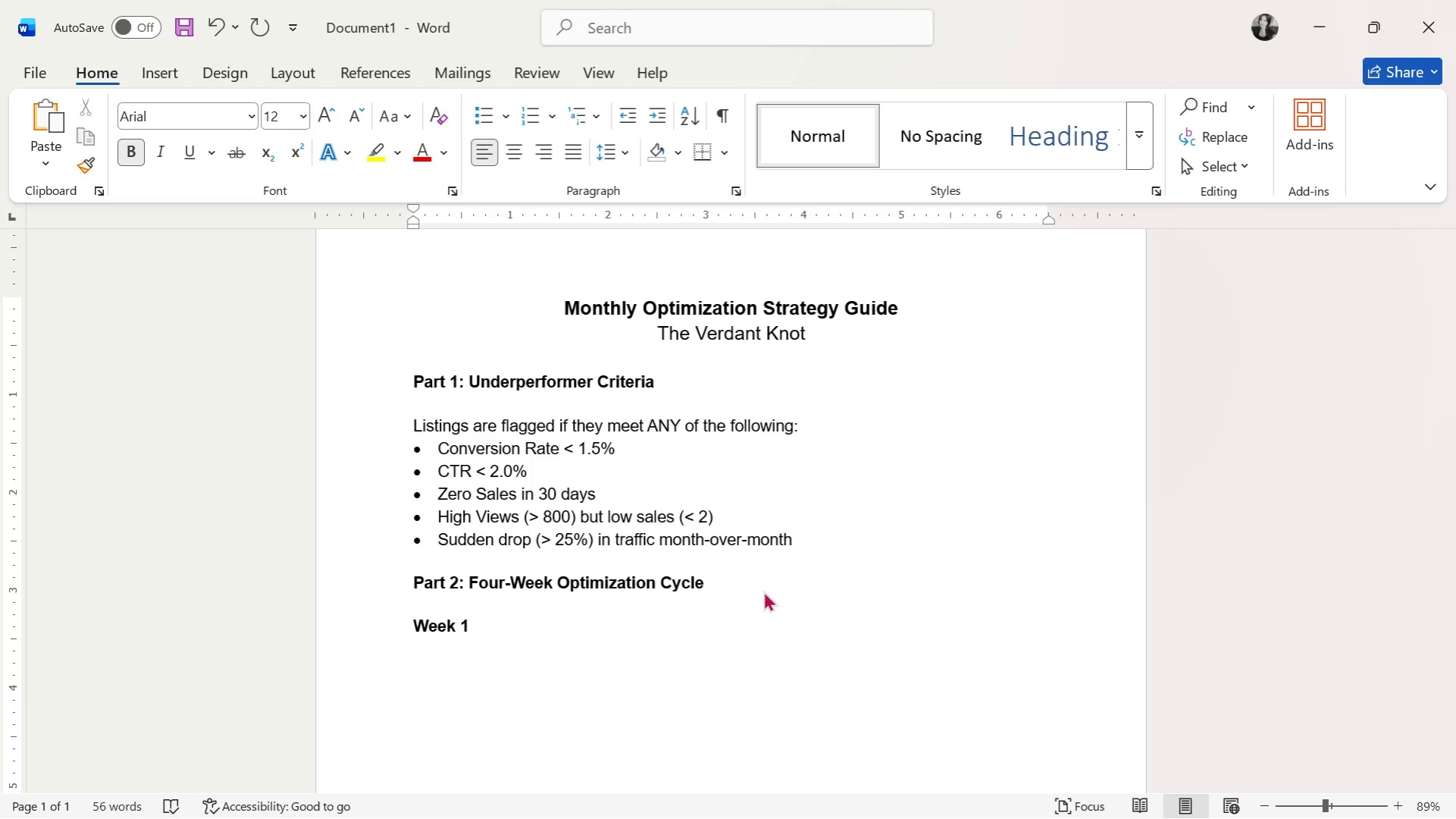 
type(: SEO Refinr)
key(Backspace)
type(ement)
 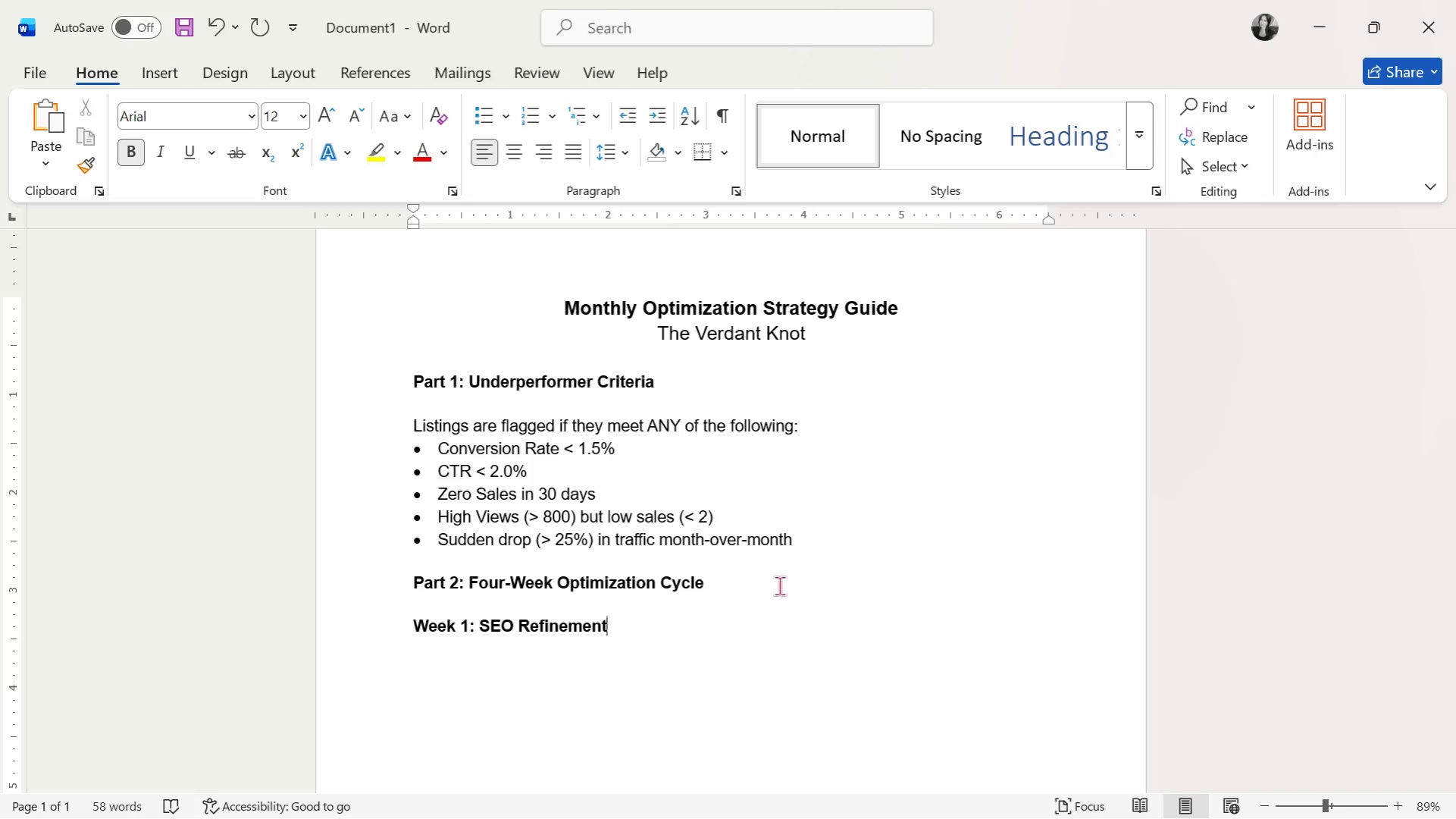 
wait(21.7)
 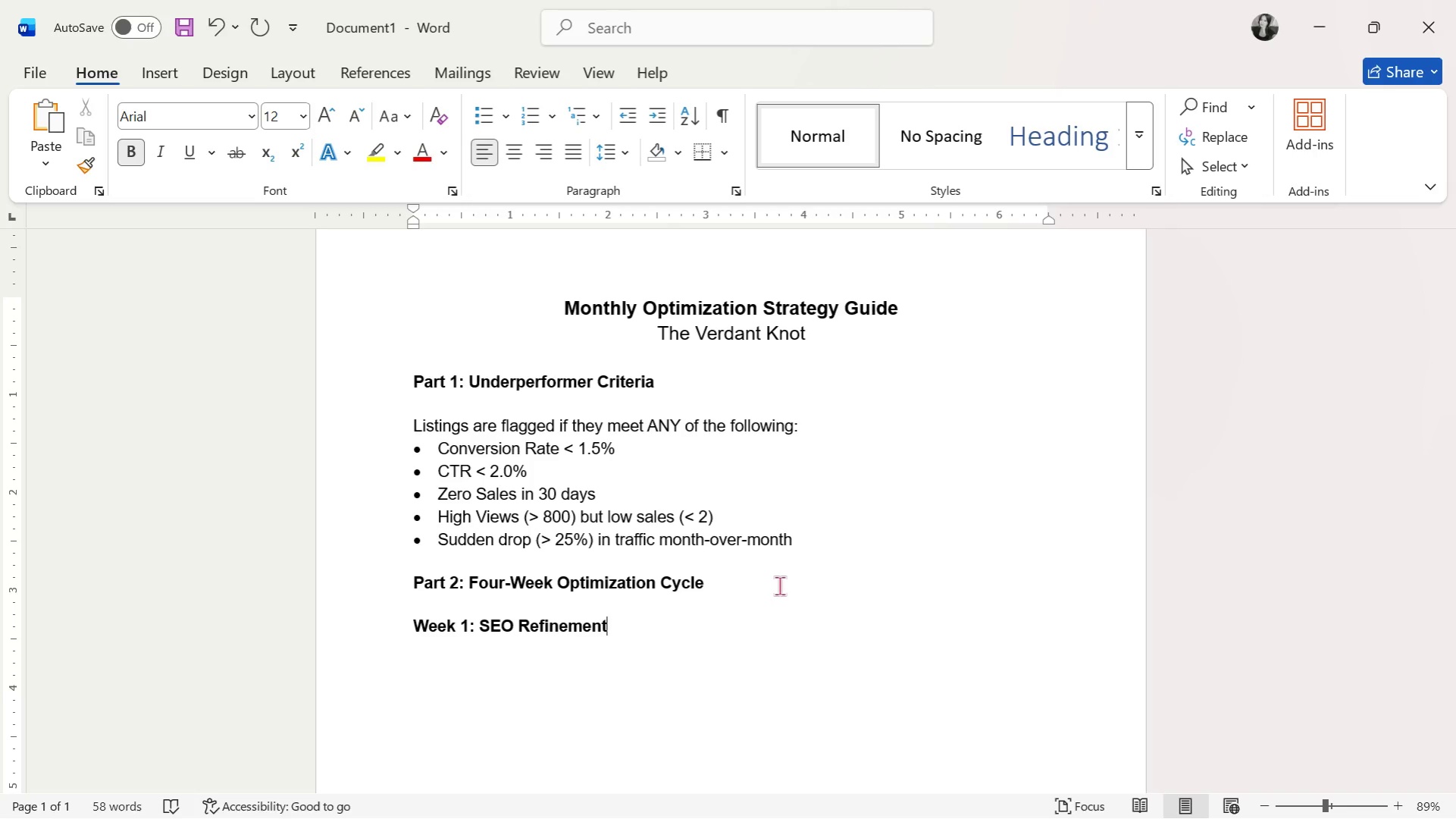 
scroll: coordinate [778, 575], scroll_direction: down, amount: 2.0
 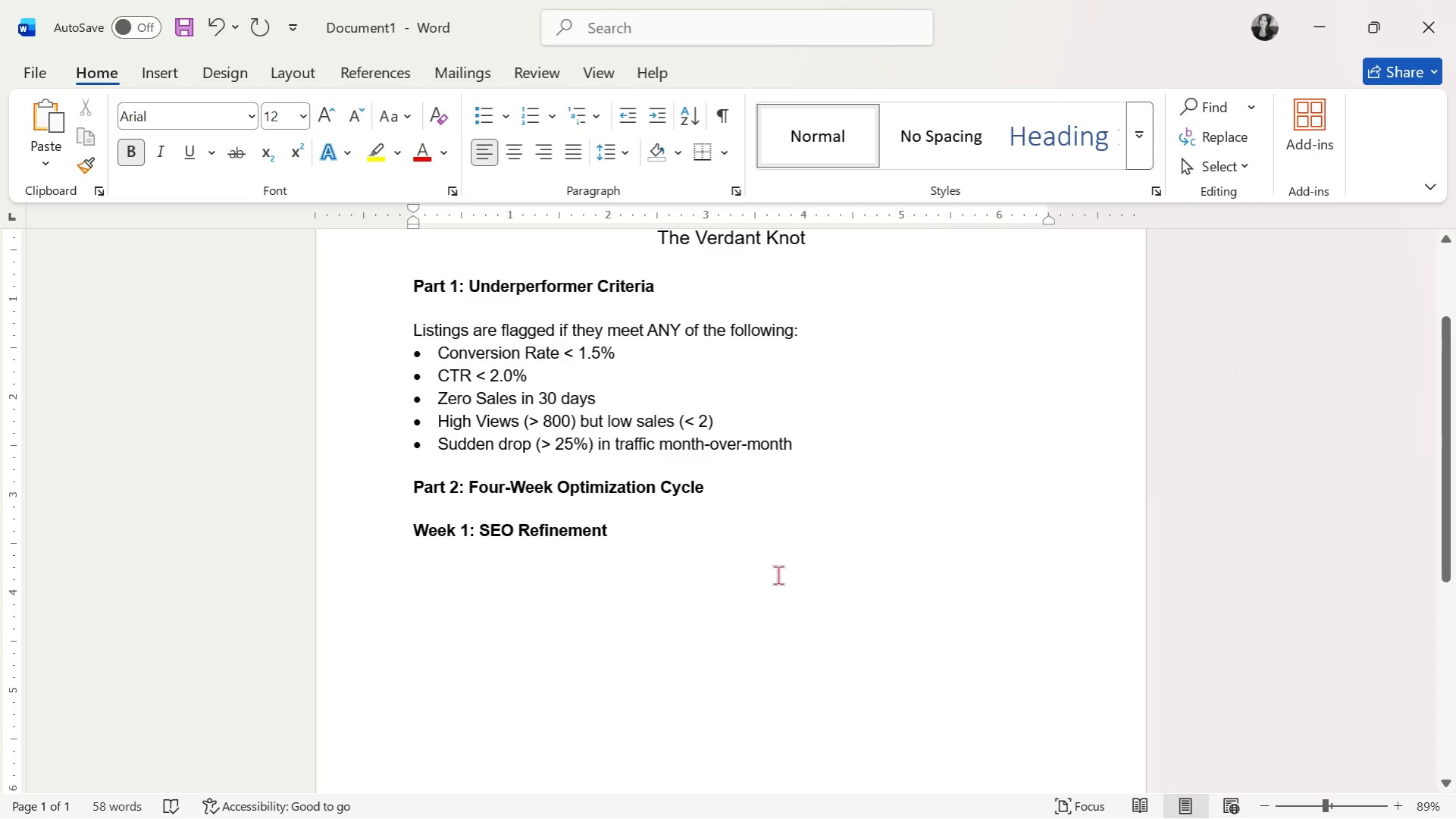 
wait(5.5)
 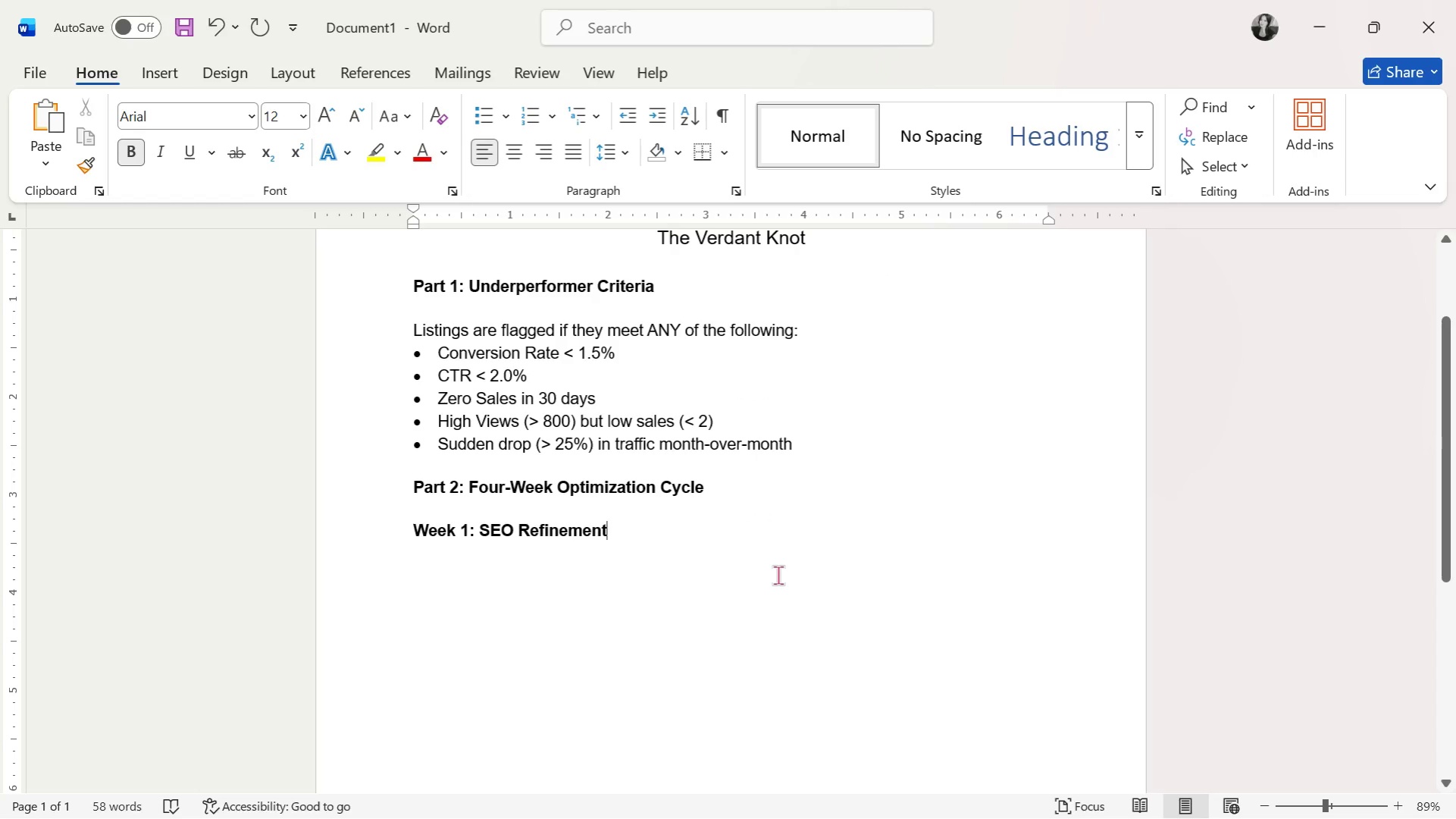 
key(Enter)
 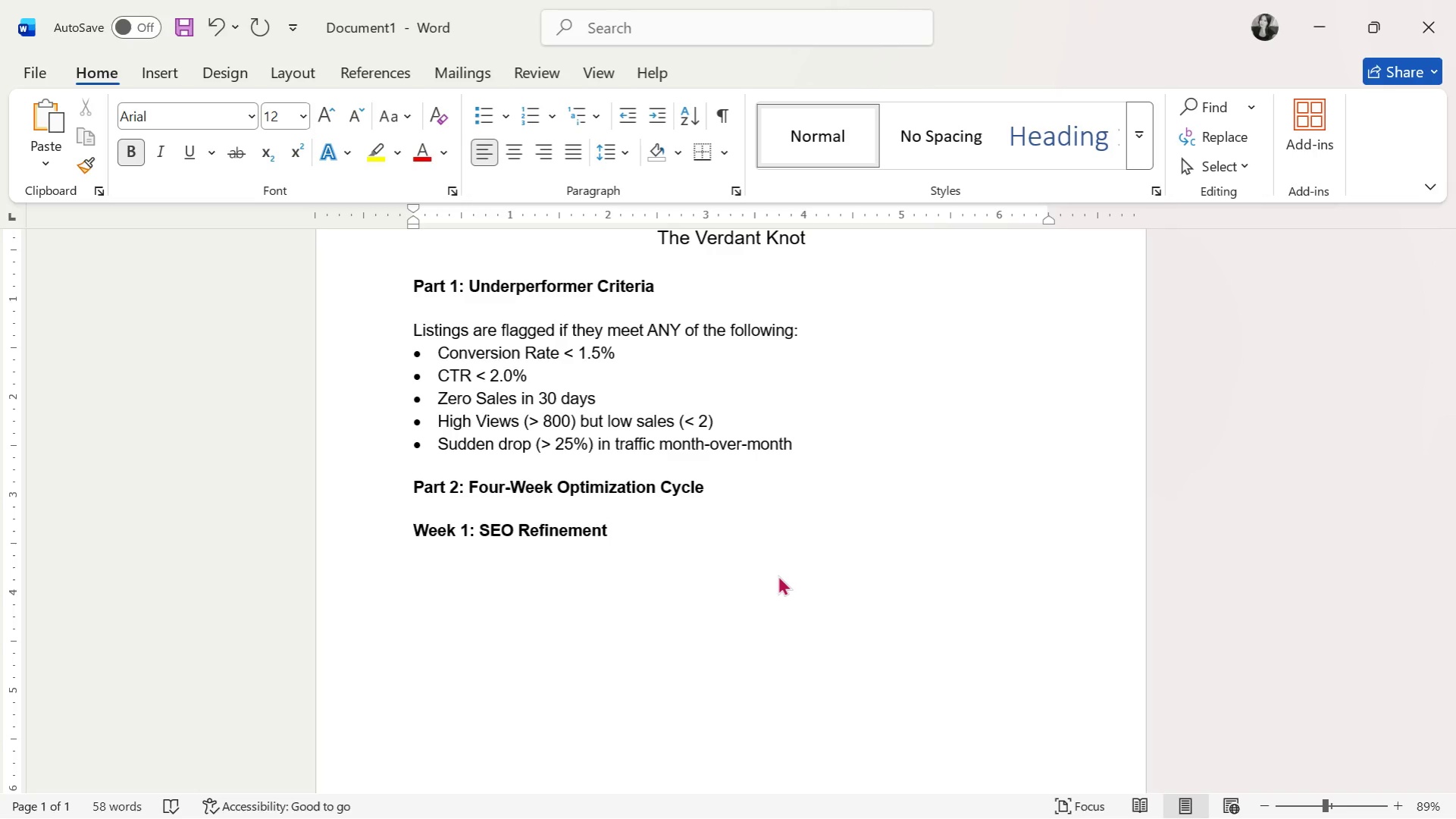 
key(CapsLock)
 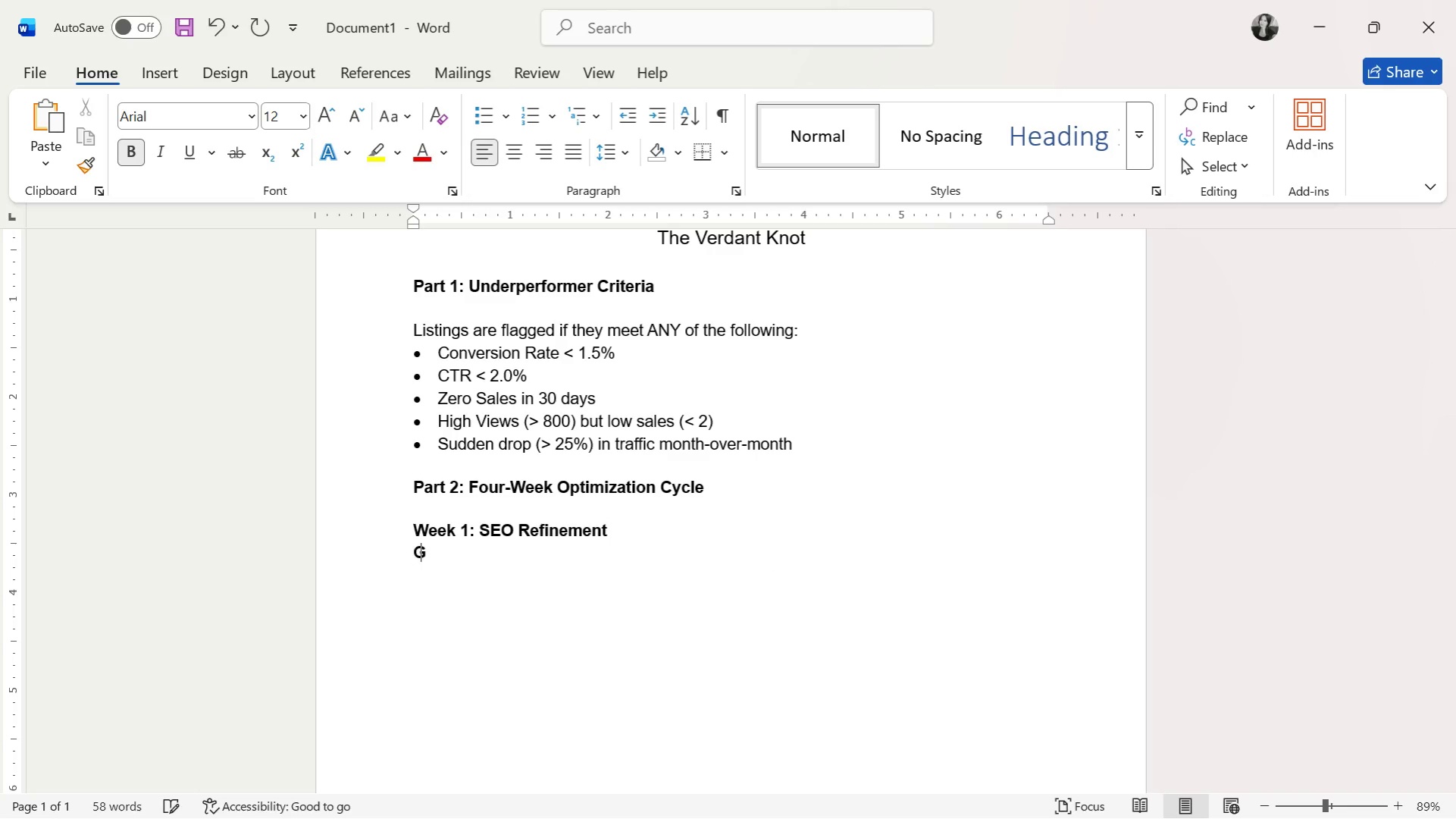 
key(G)
 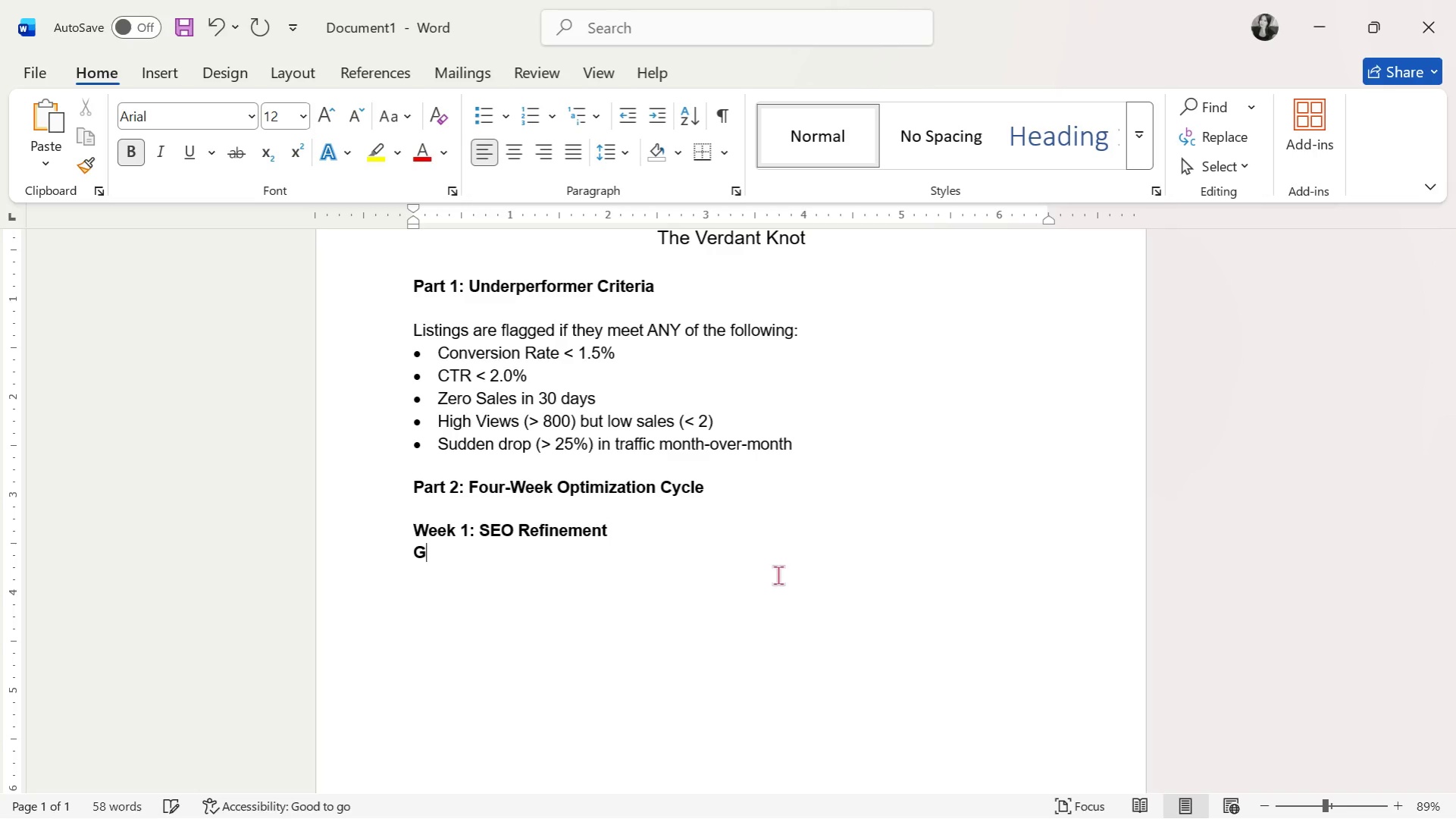 
key(CapsLock)
 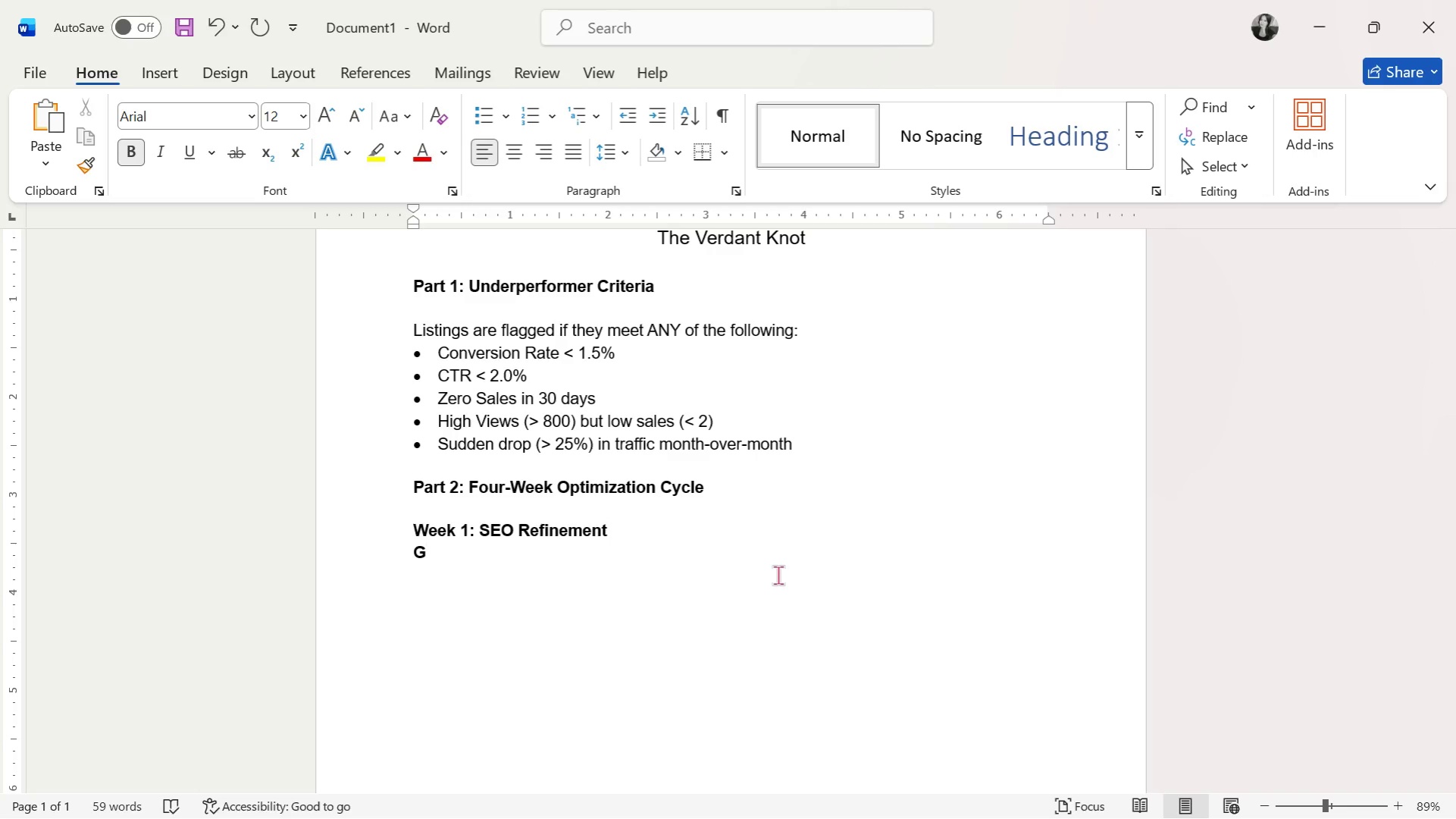 
key(Backspace)
 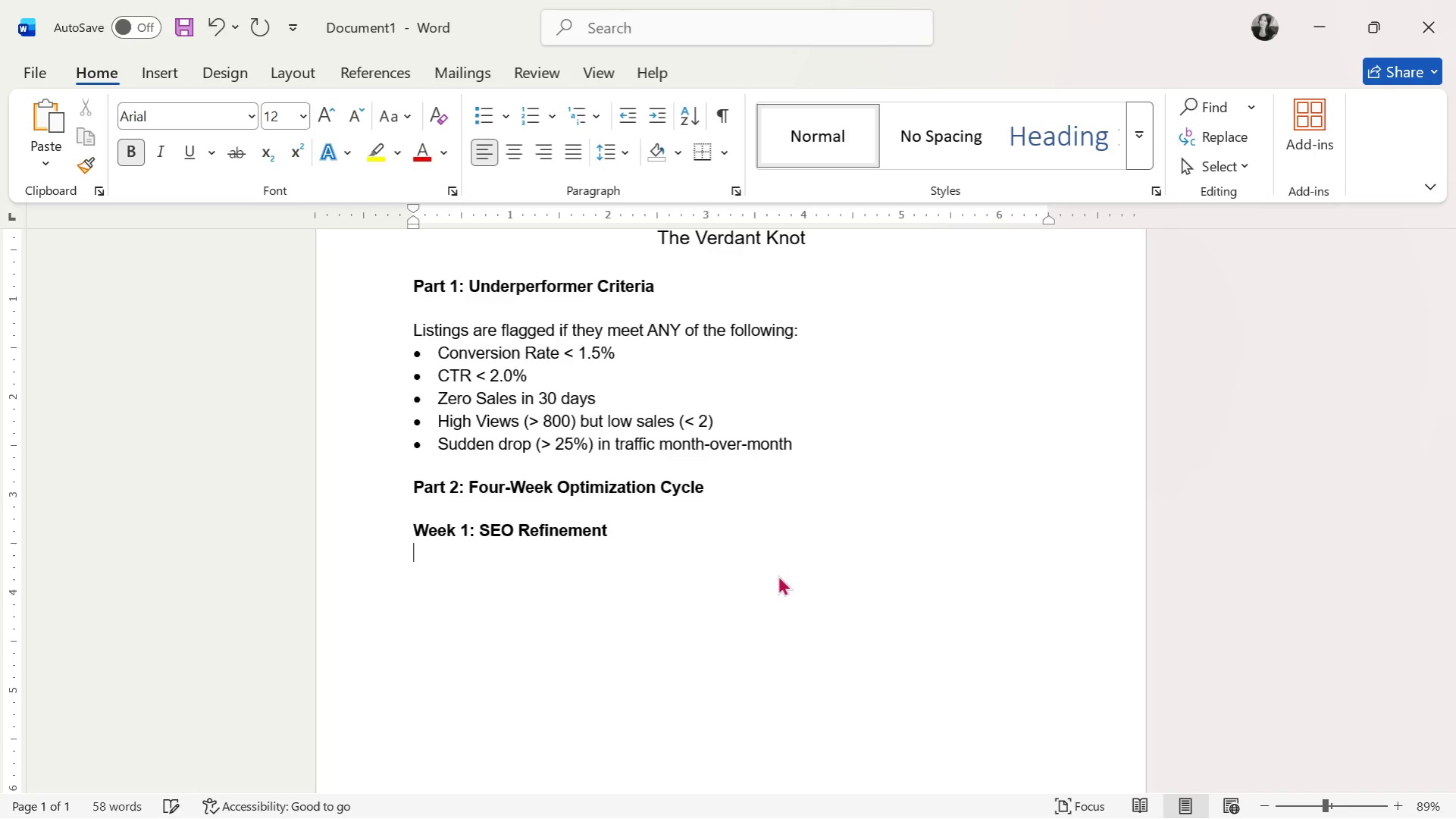 
key(Enter)
 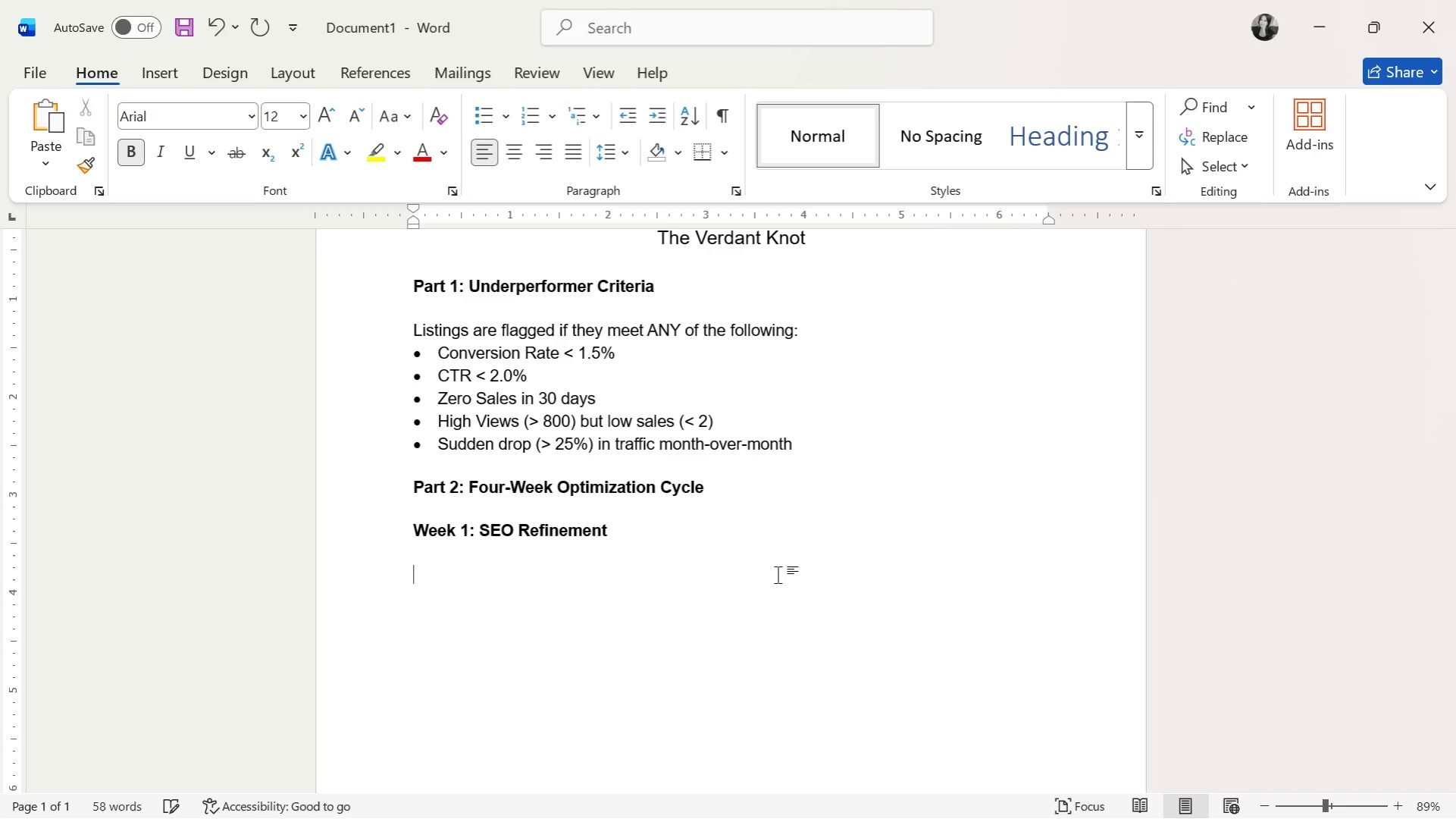 
type(Goal)
key(Backspace)
key(Backspace)
key(Backspace)
key(Backspace)
key(Backspace)
type(gOAL)
key(Backspace)
key(Backspace)
key(Backspace)
key(Backspace)
type(Goal: )
 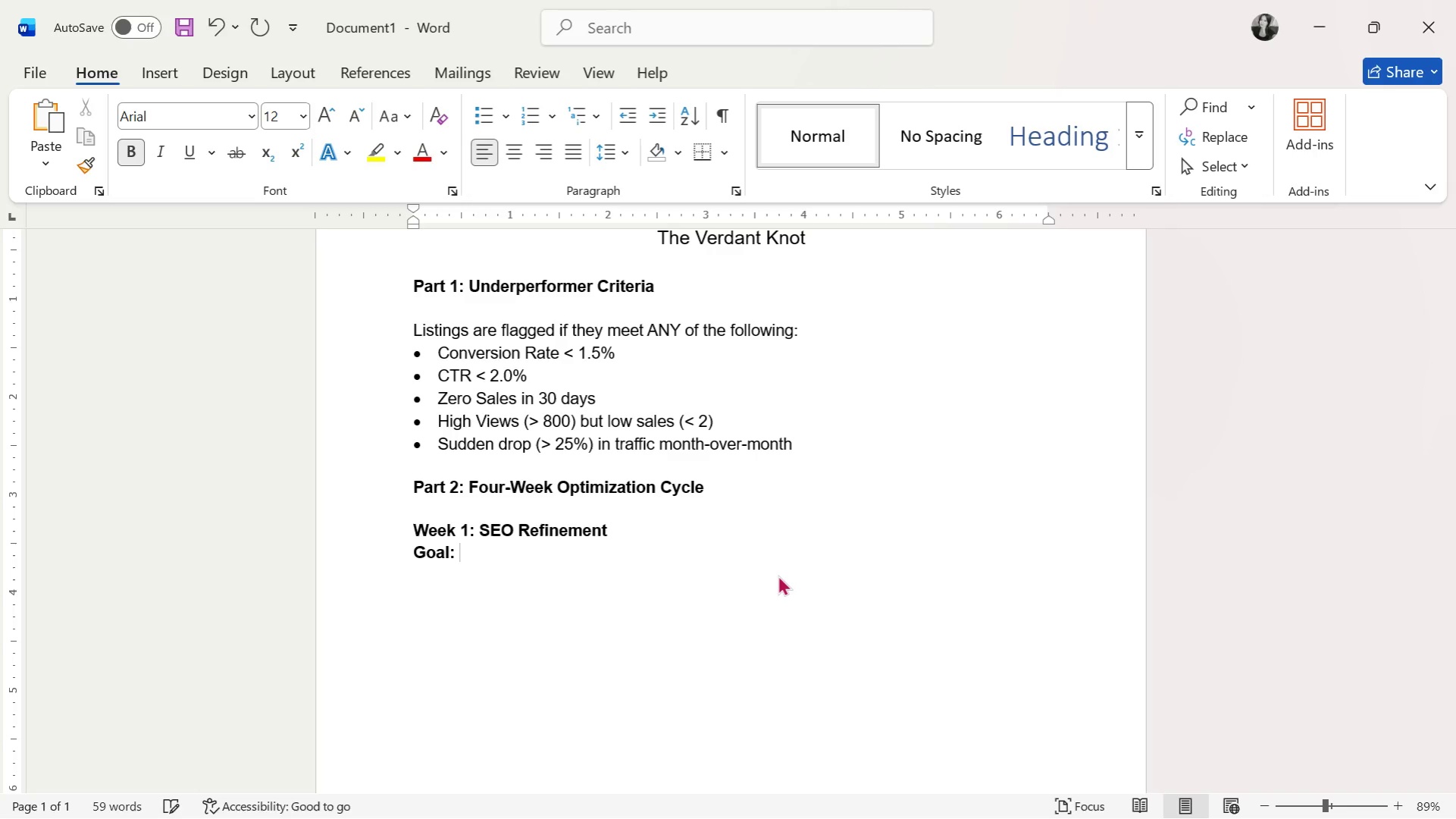 
key(Control+ControlLeft)
 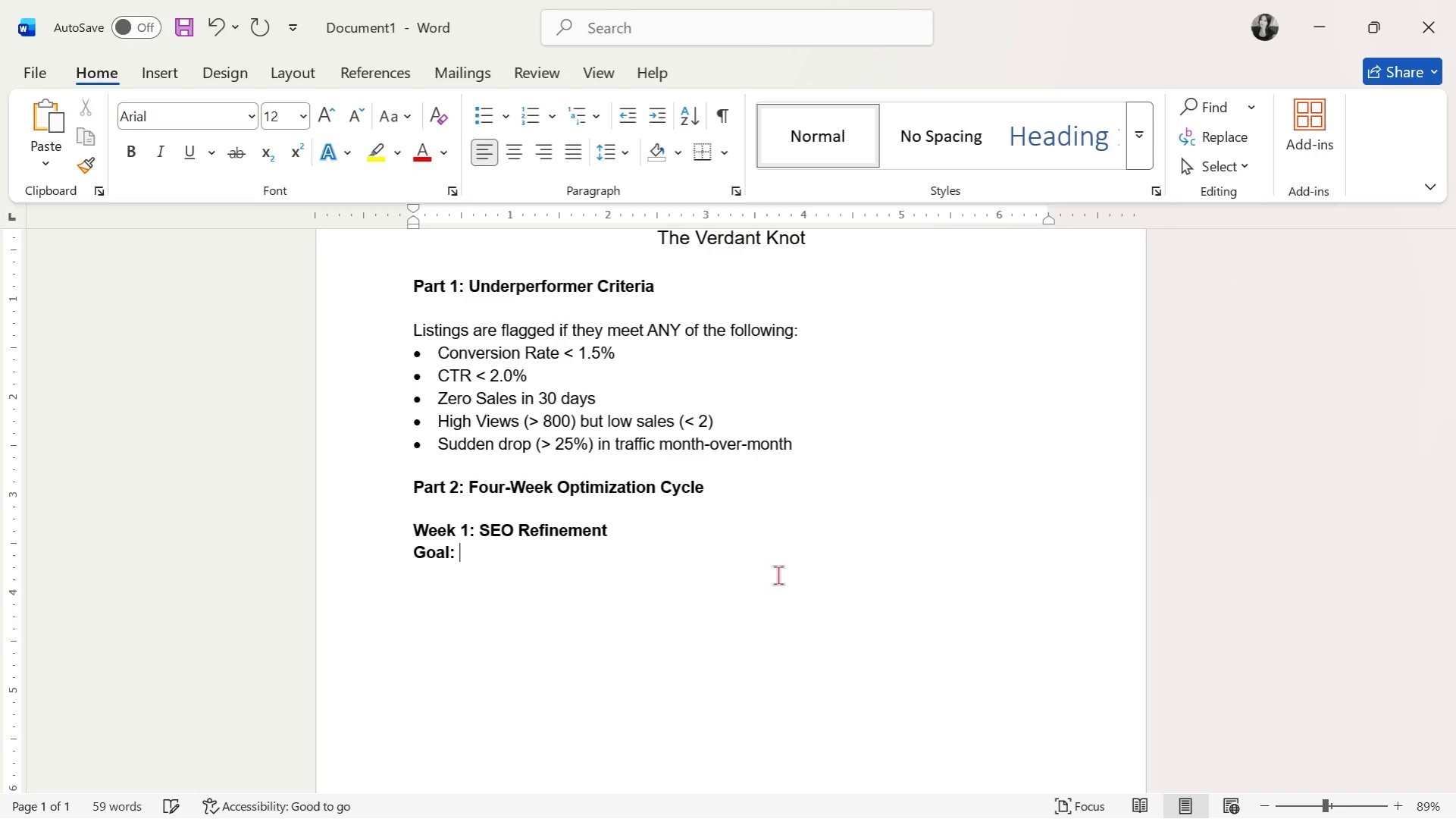 
key(Control+B)
 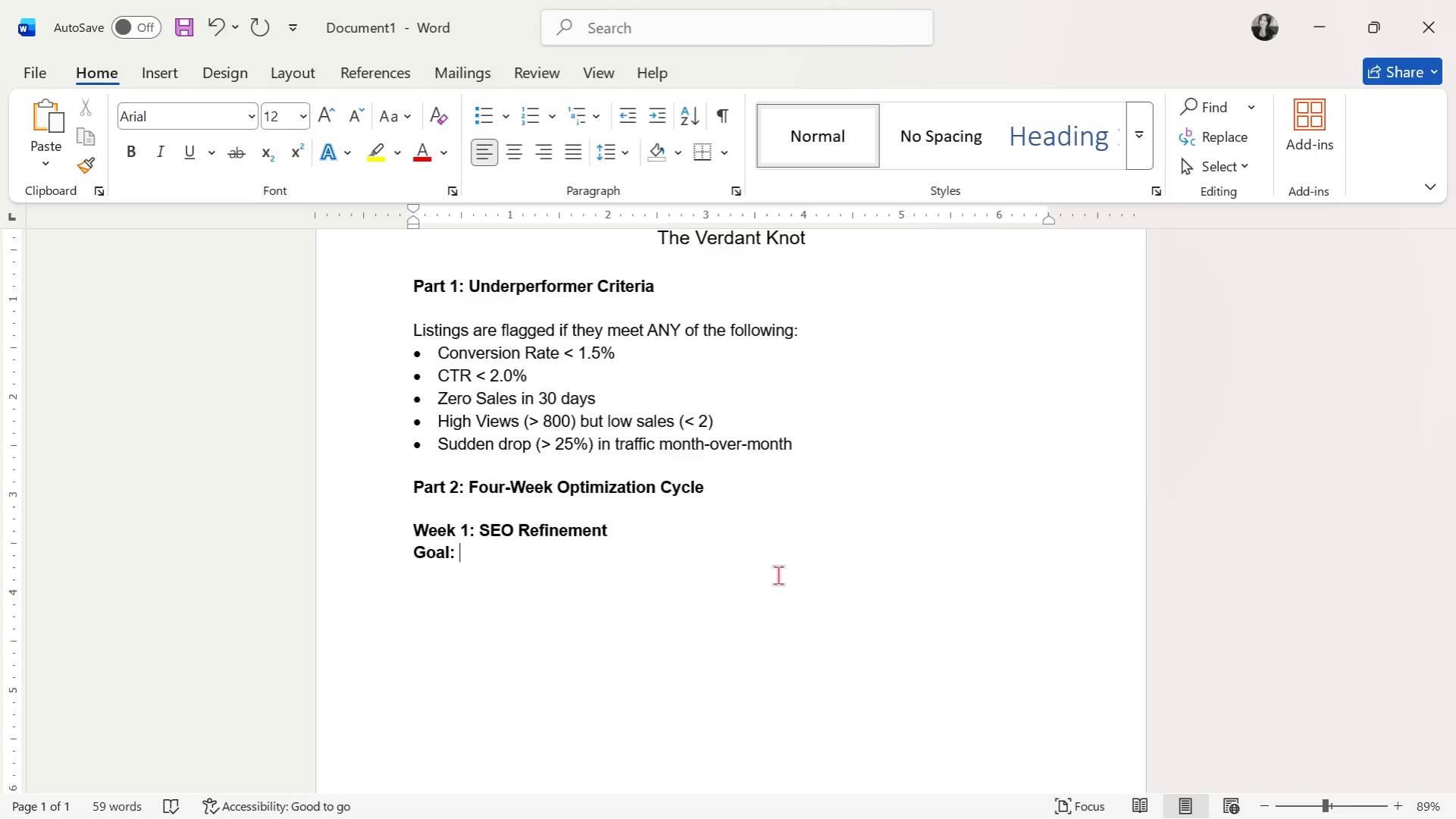 
type(Increase )
 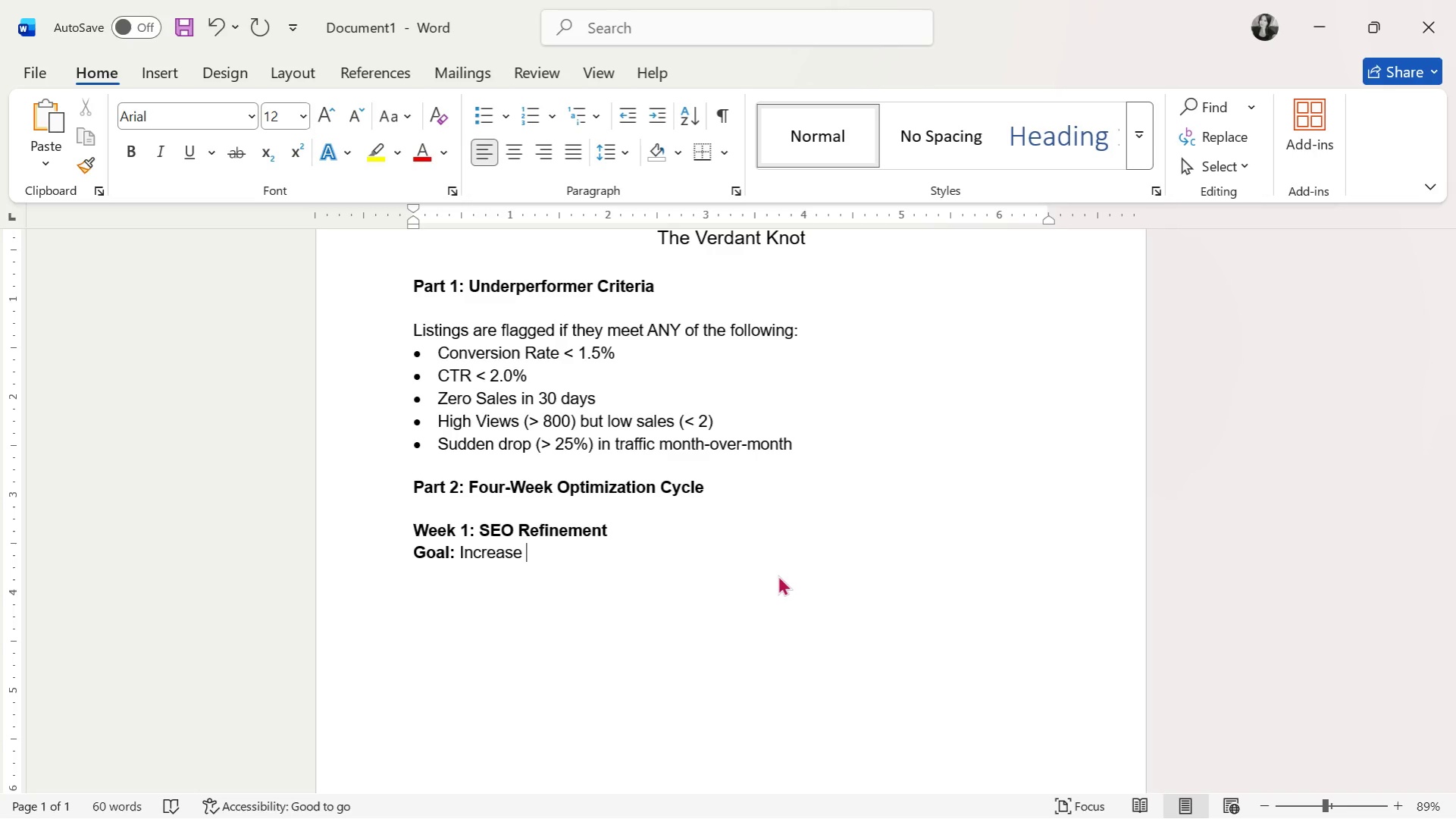 
wait(13.25)
 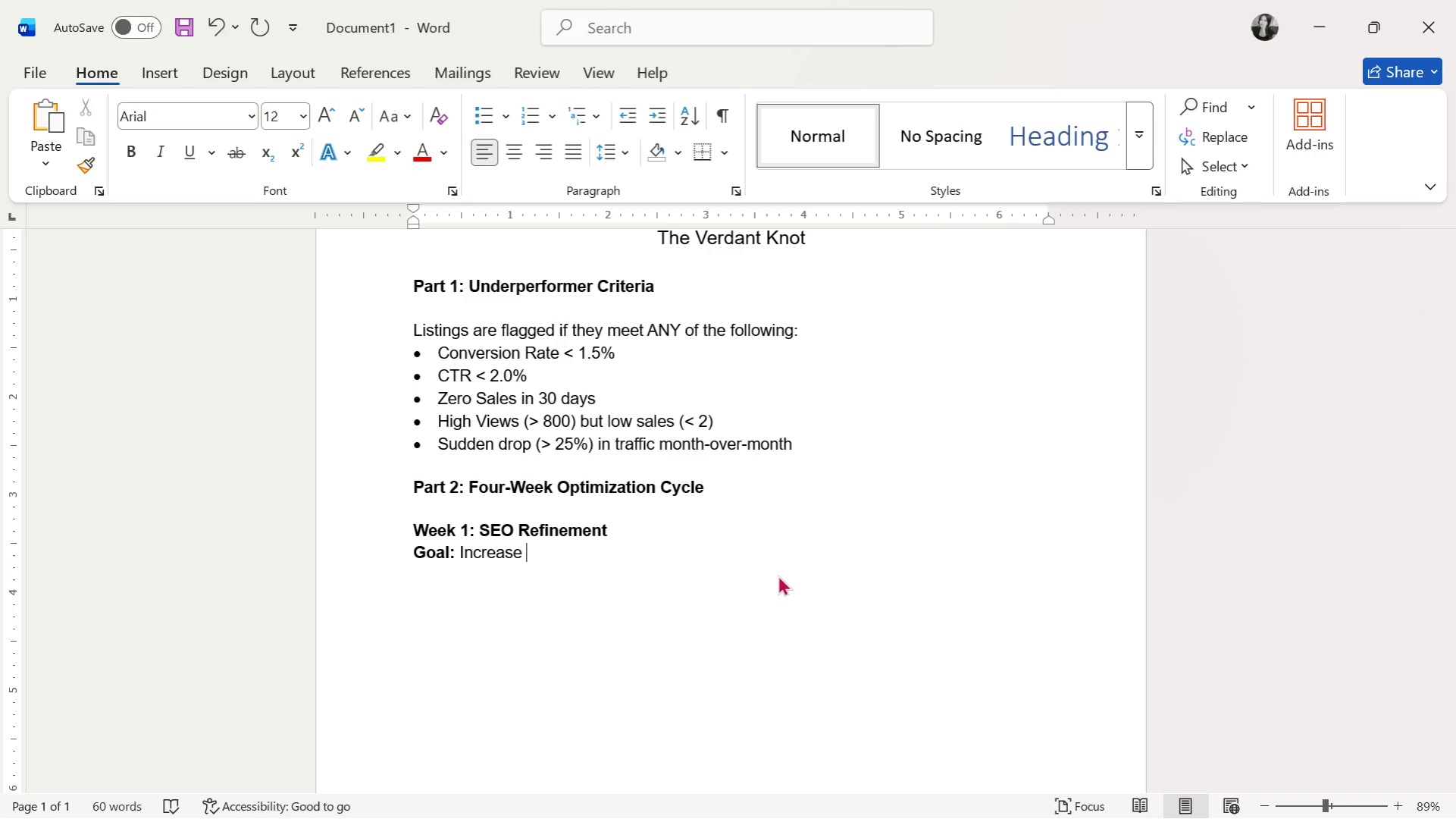 
type(discoverability)
 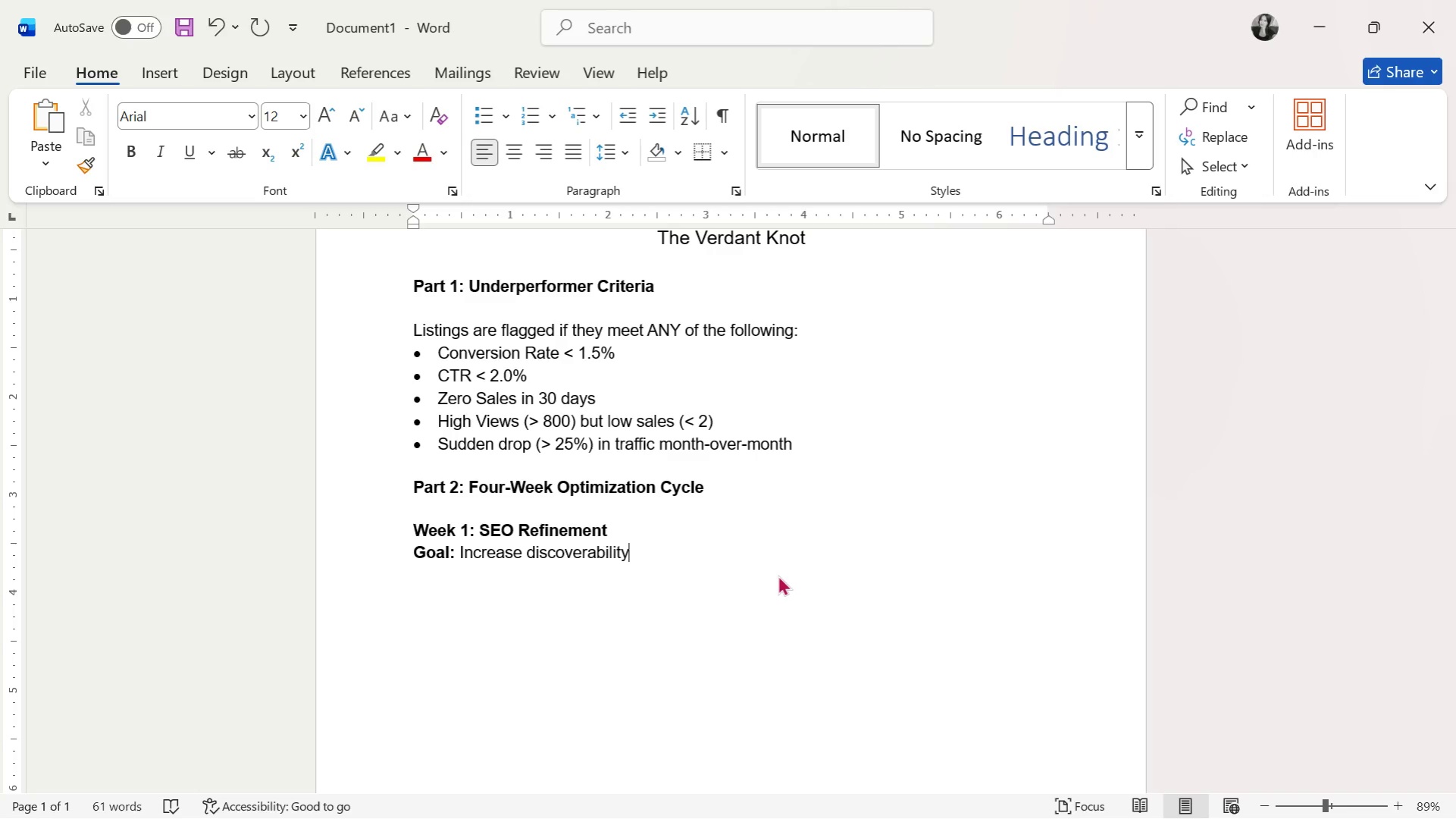 
key(Enter)
 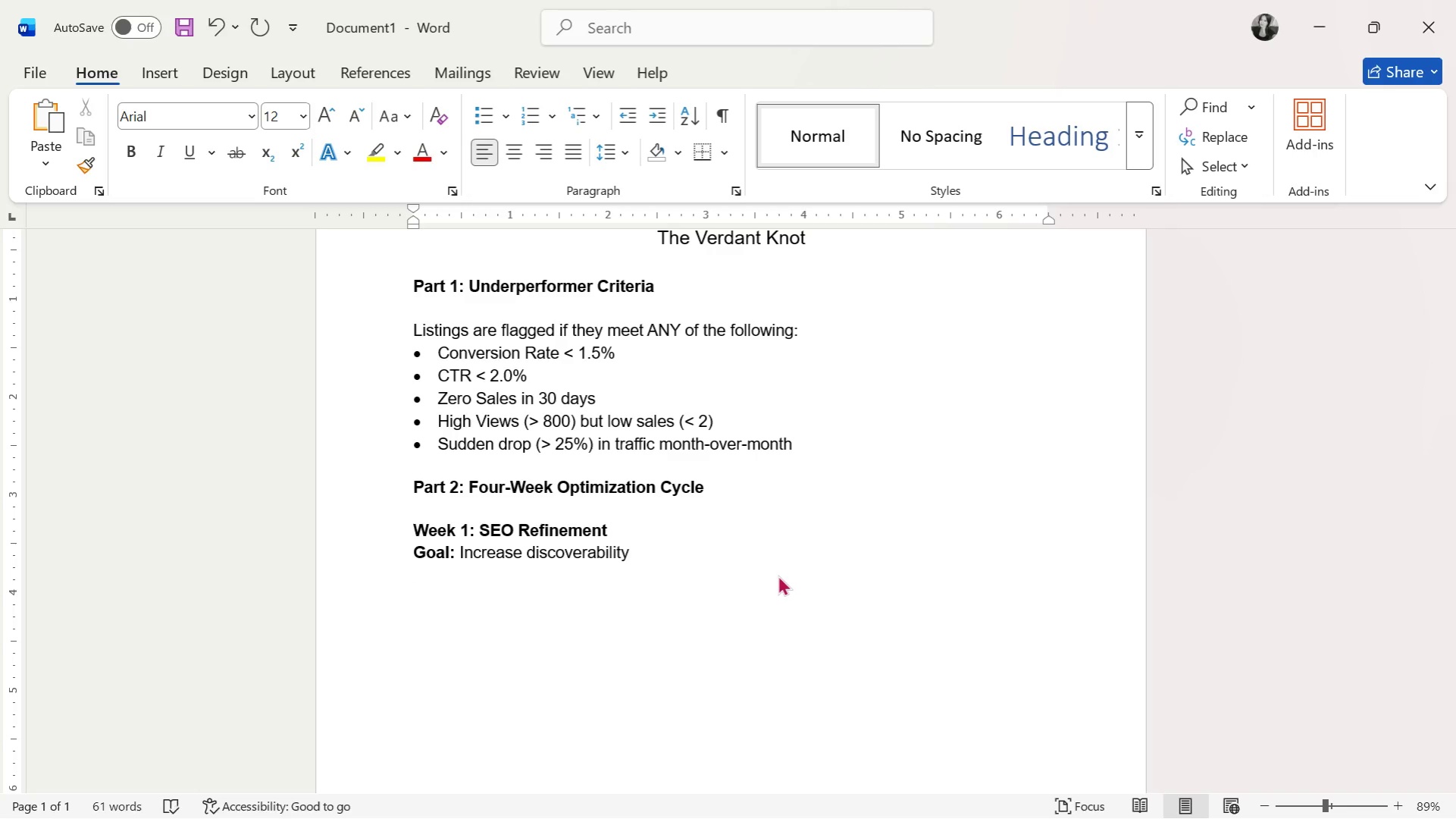 
key(Enter)
 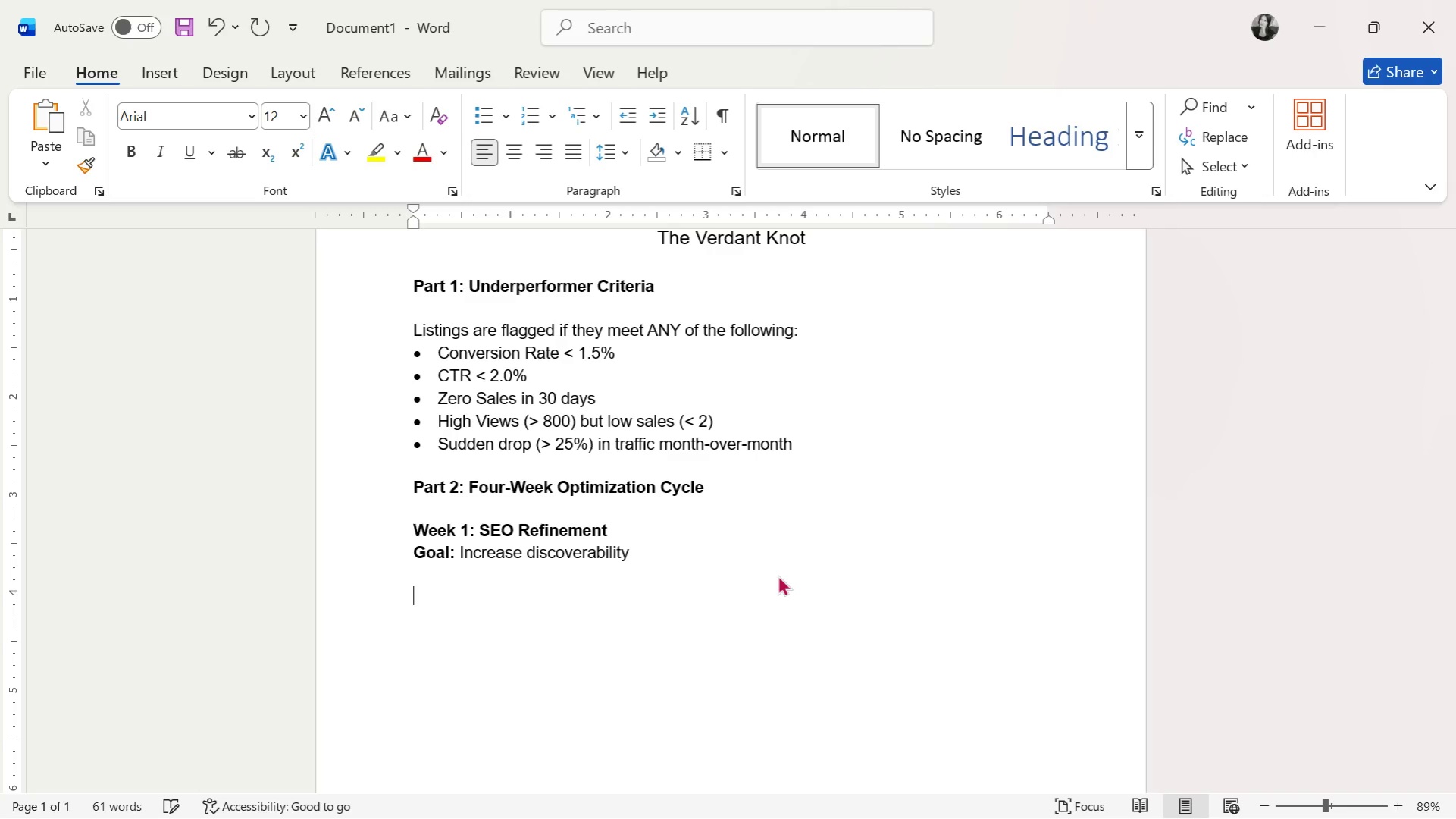 
type(Actions:)
 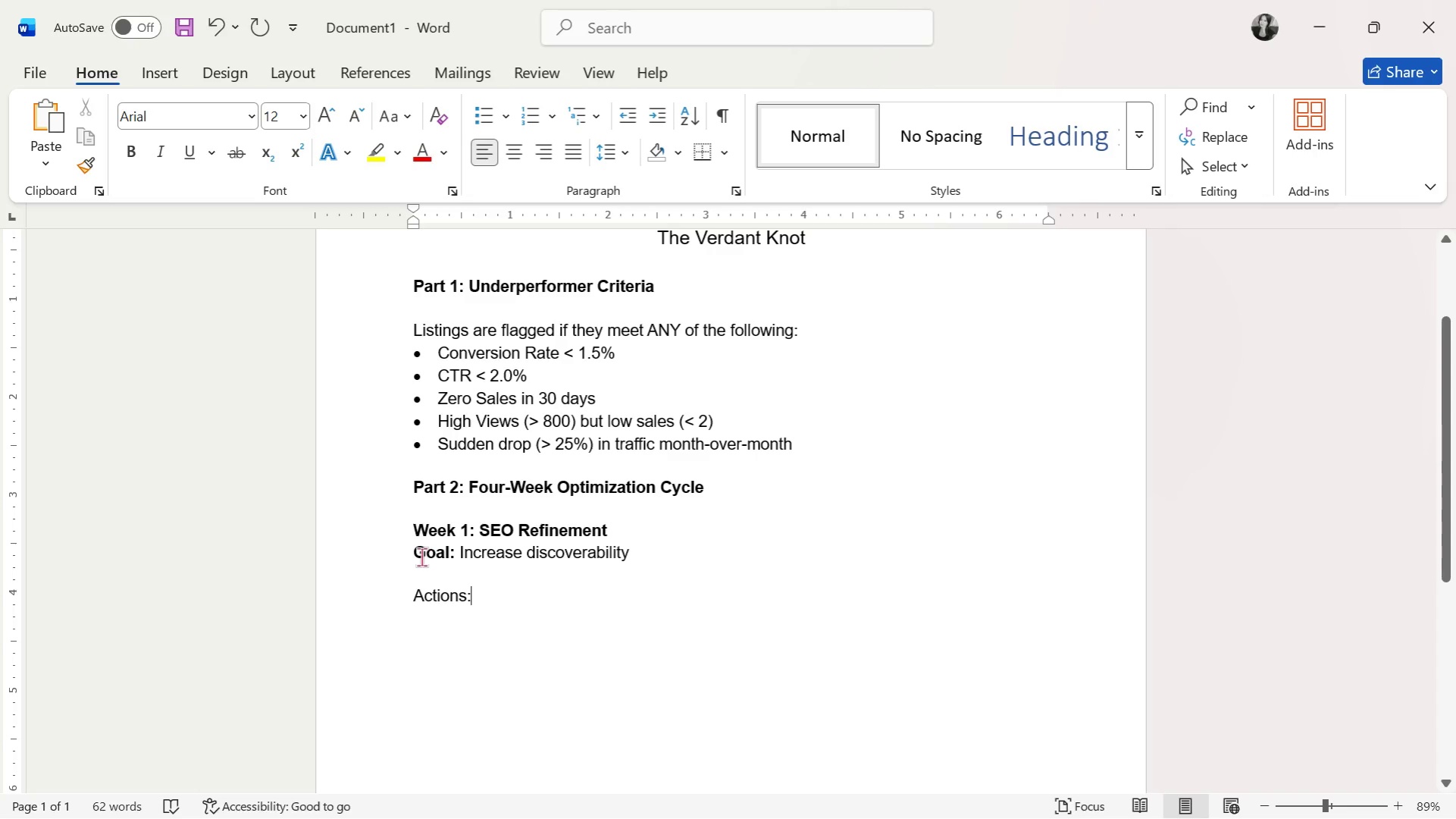 
left_click_drag(start_coordinate=[414, 557], to_coordinate=[548, 564])
 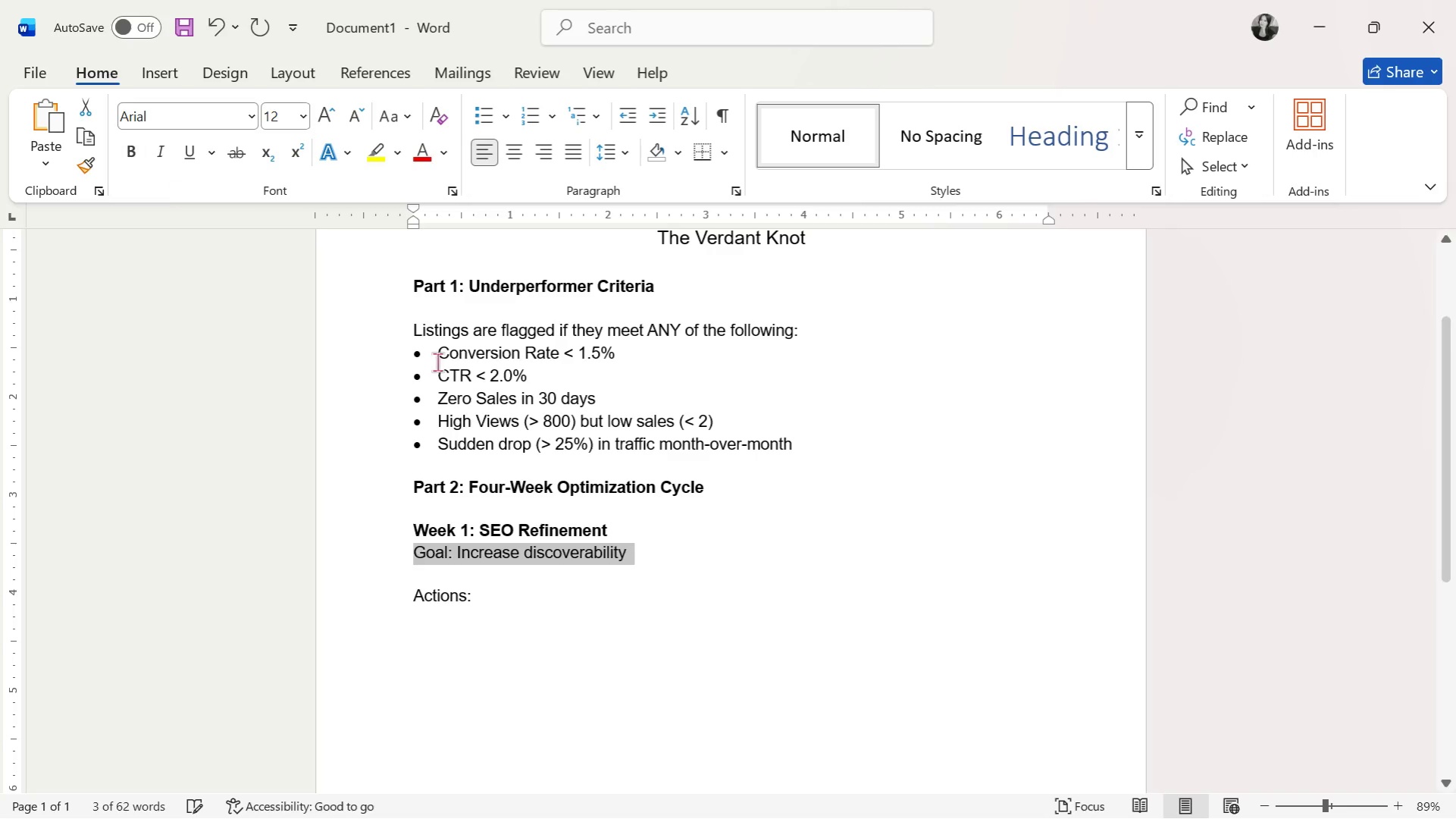 
double_click([571, 511])
 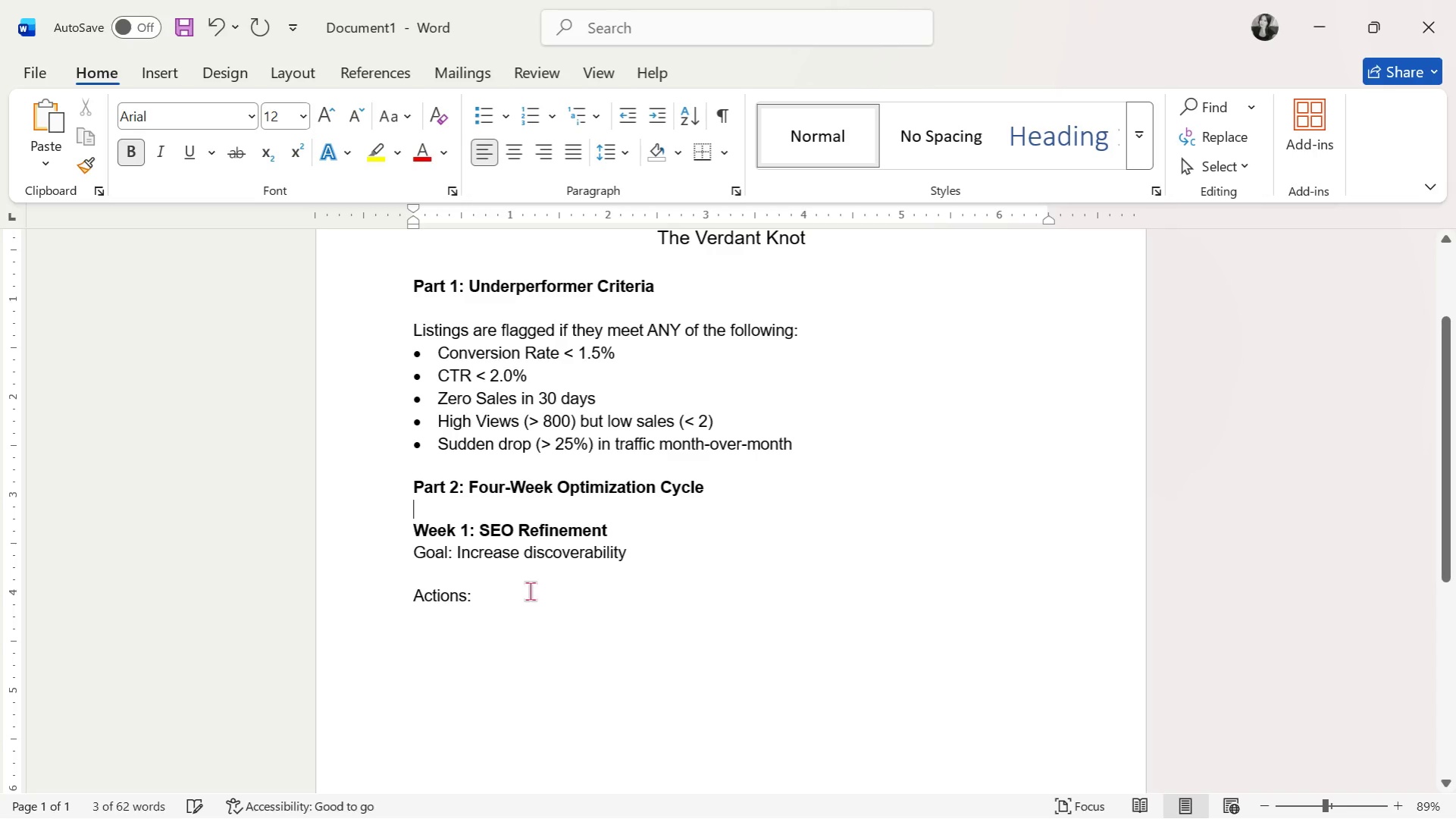 
triple_click([528, 591])
 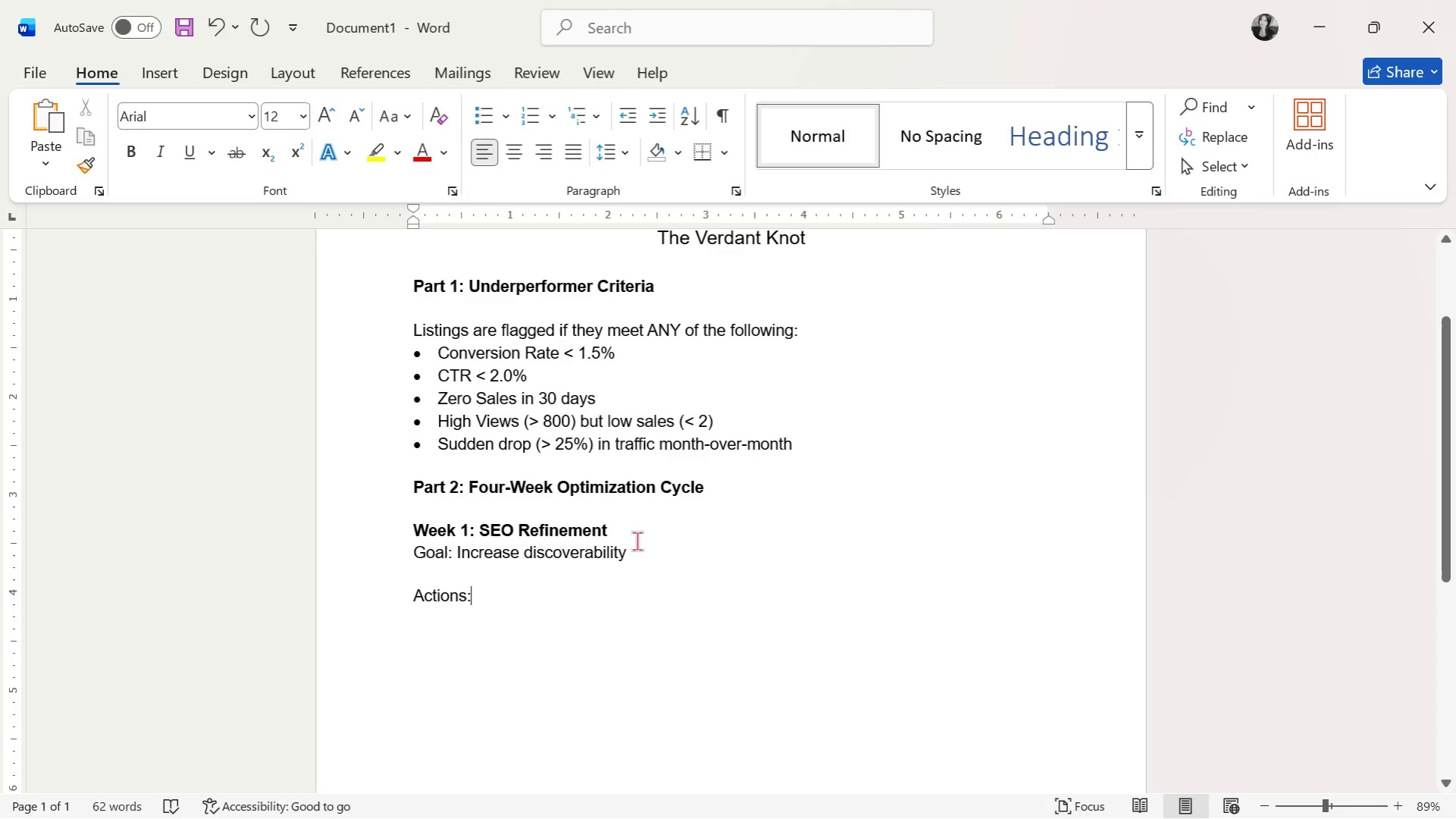 
triple_click([640, 537])
 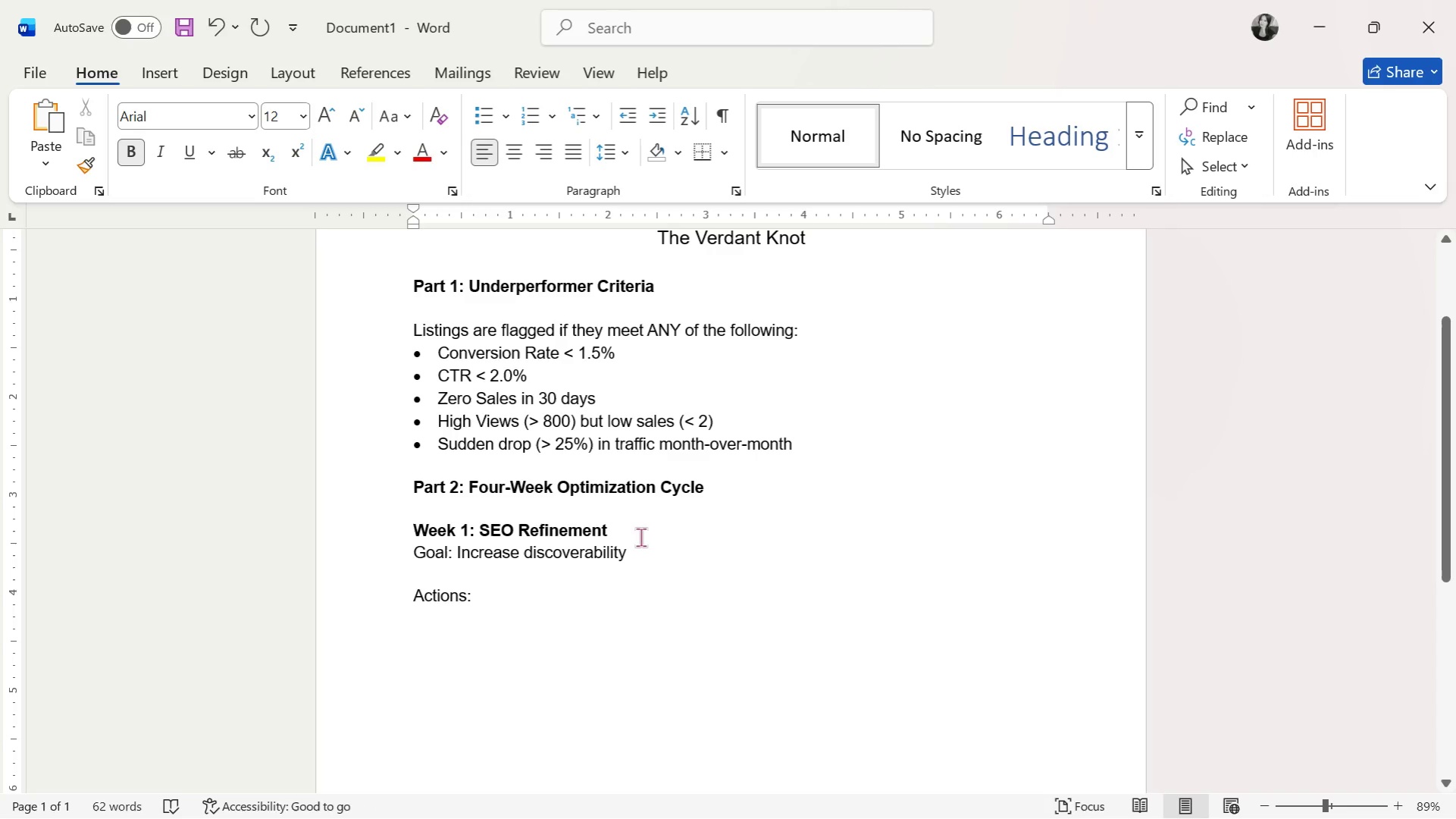 
key(Enter)
 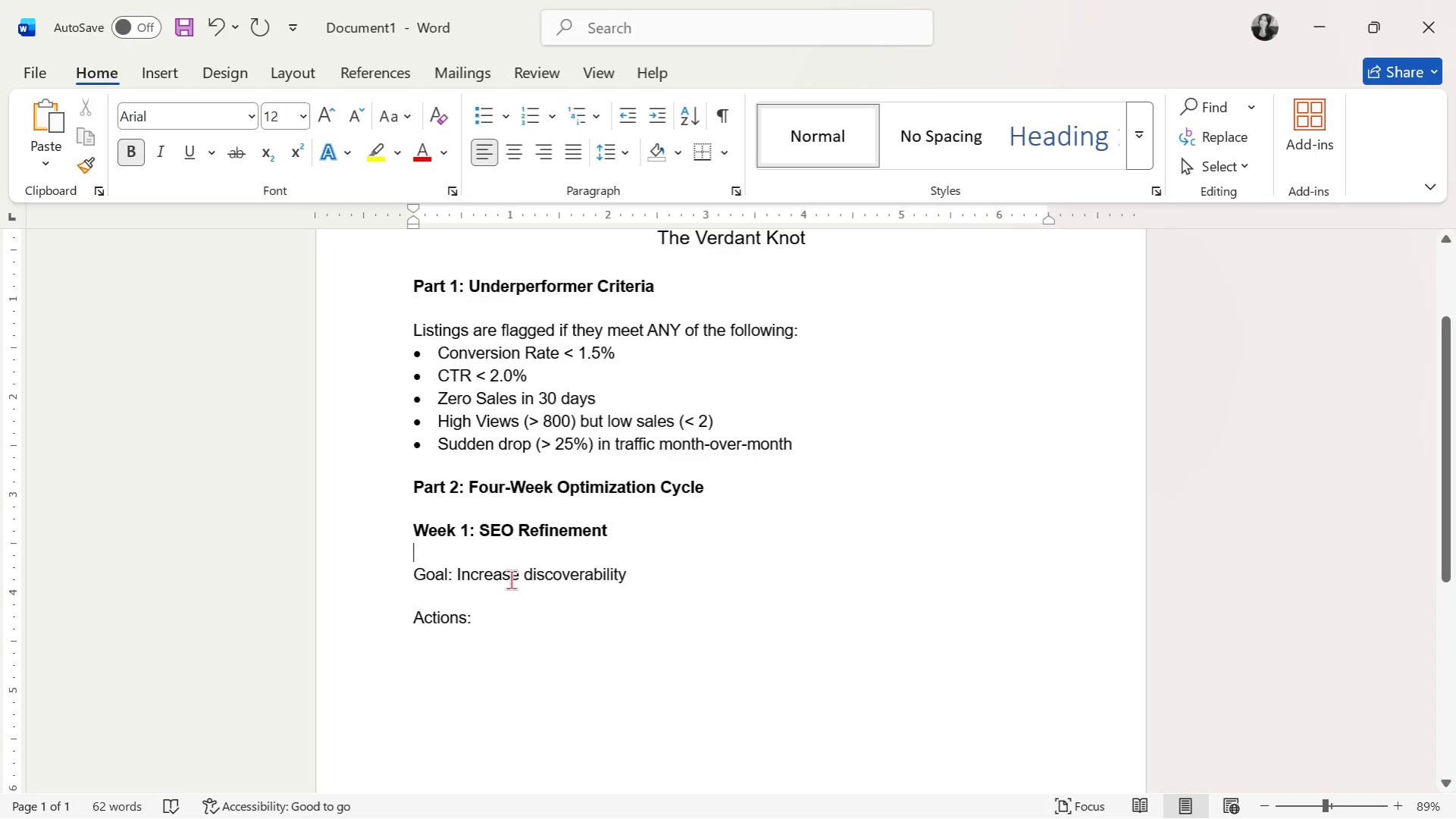 
key(Backspace)
 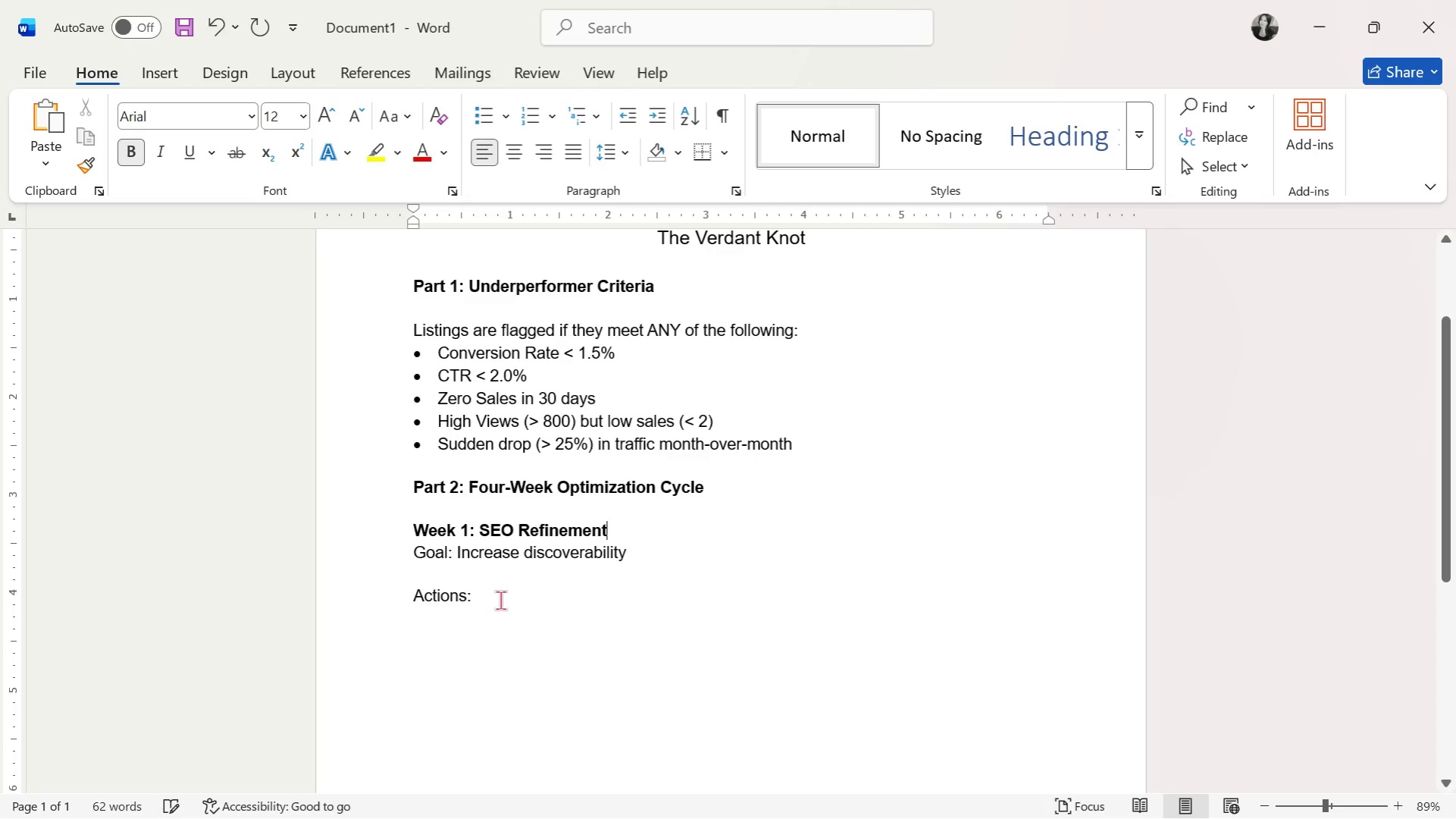 
left_click([500, 604])
 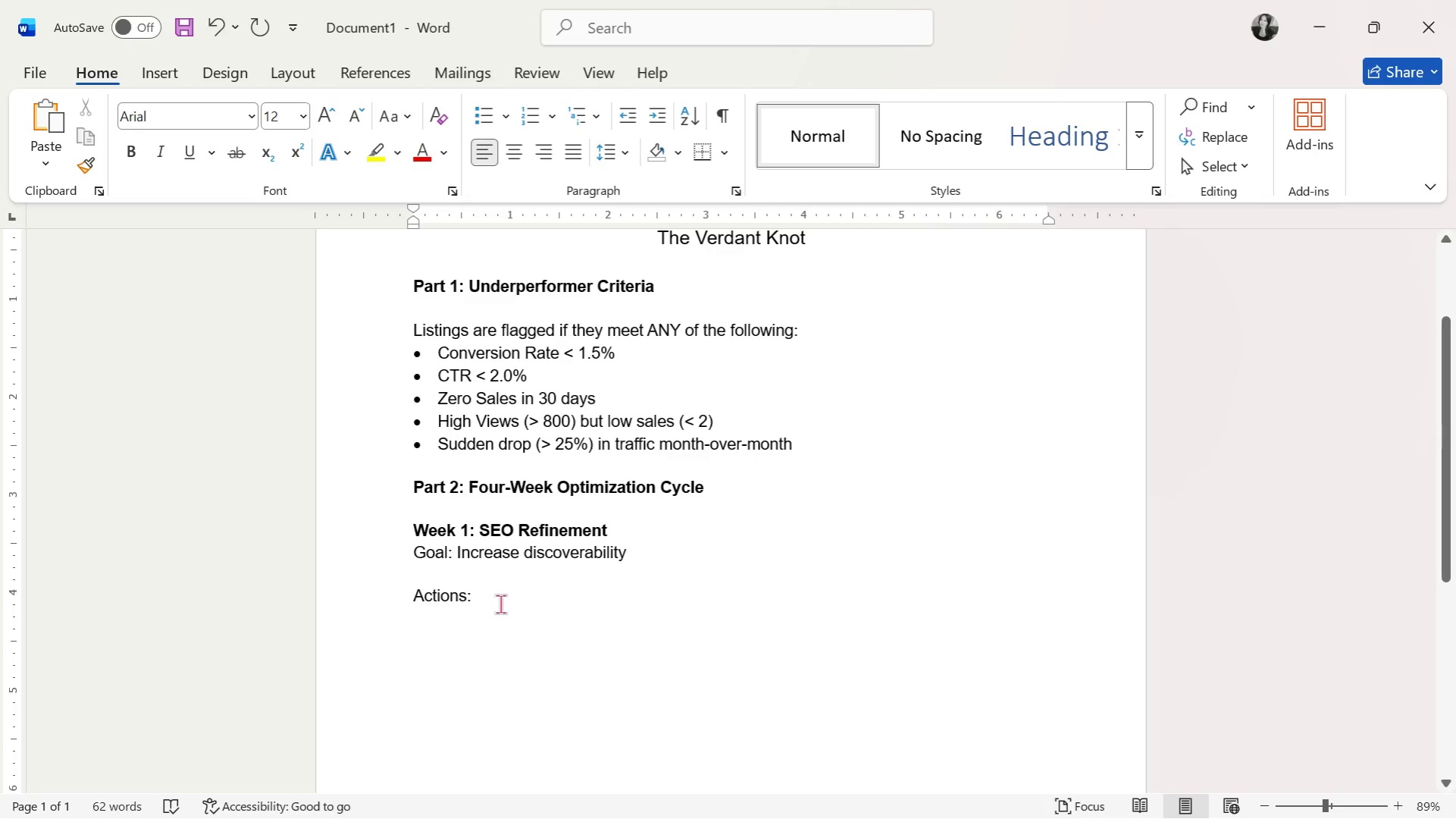 
key(Enter)
 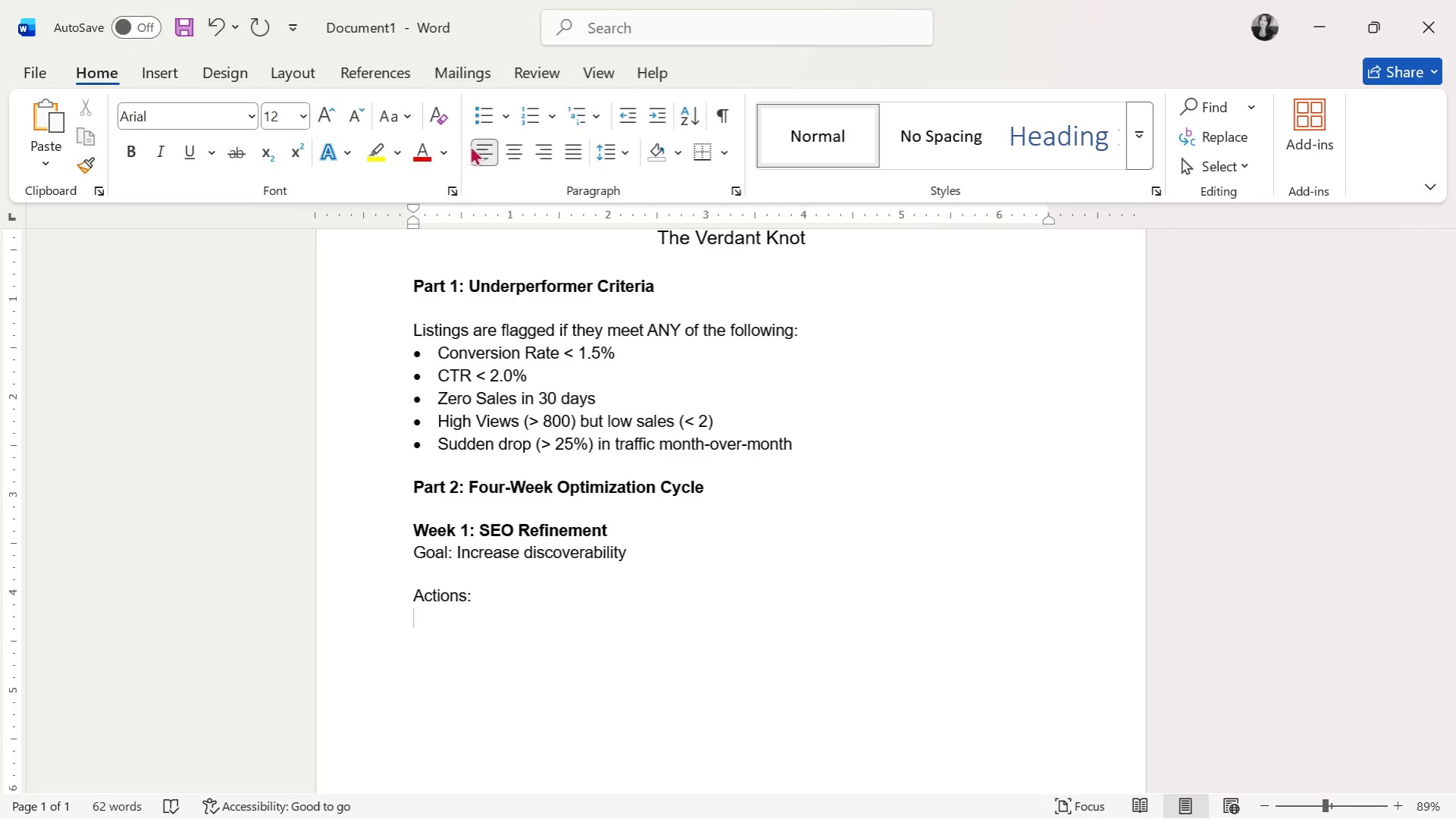 
left_click([477, 121])
 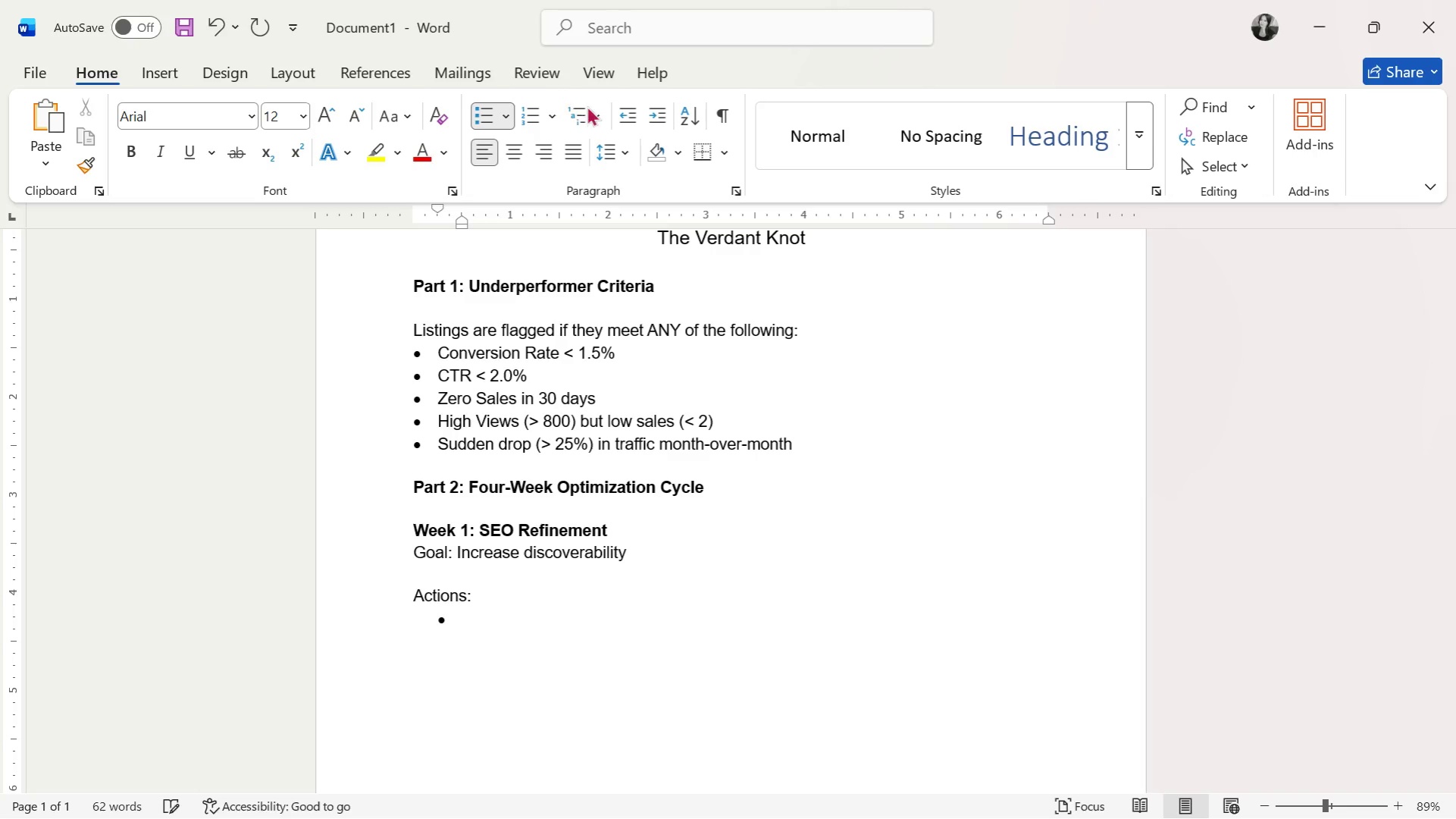 
left_click([620, 115])
 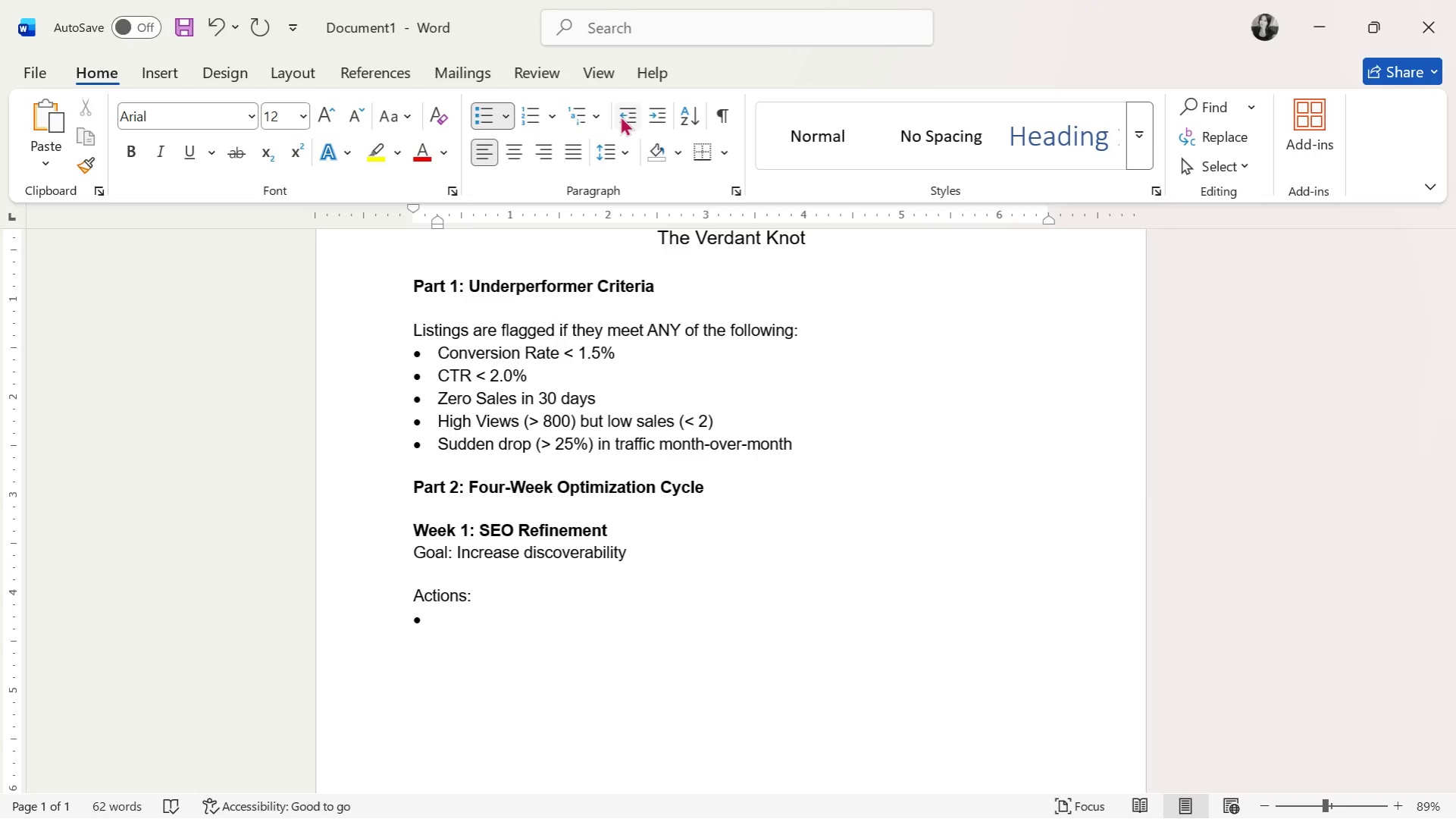 
type(Rewrite titles using high-intent keywords)
 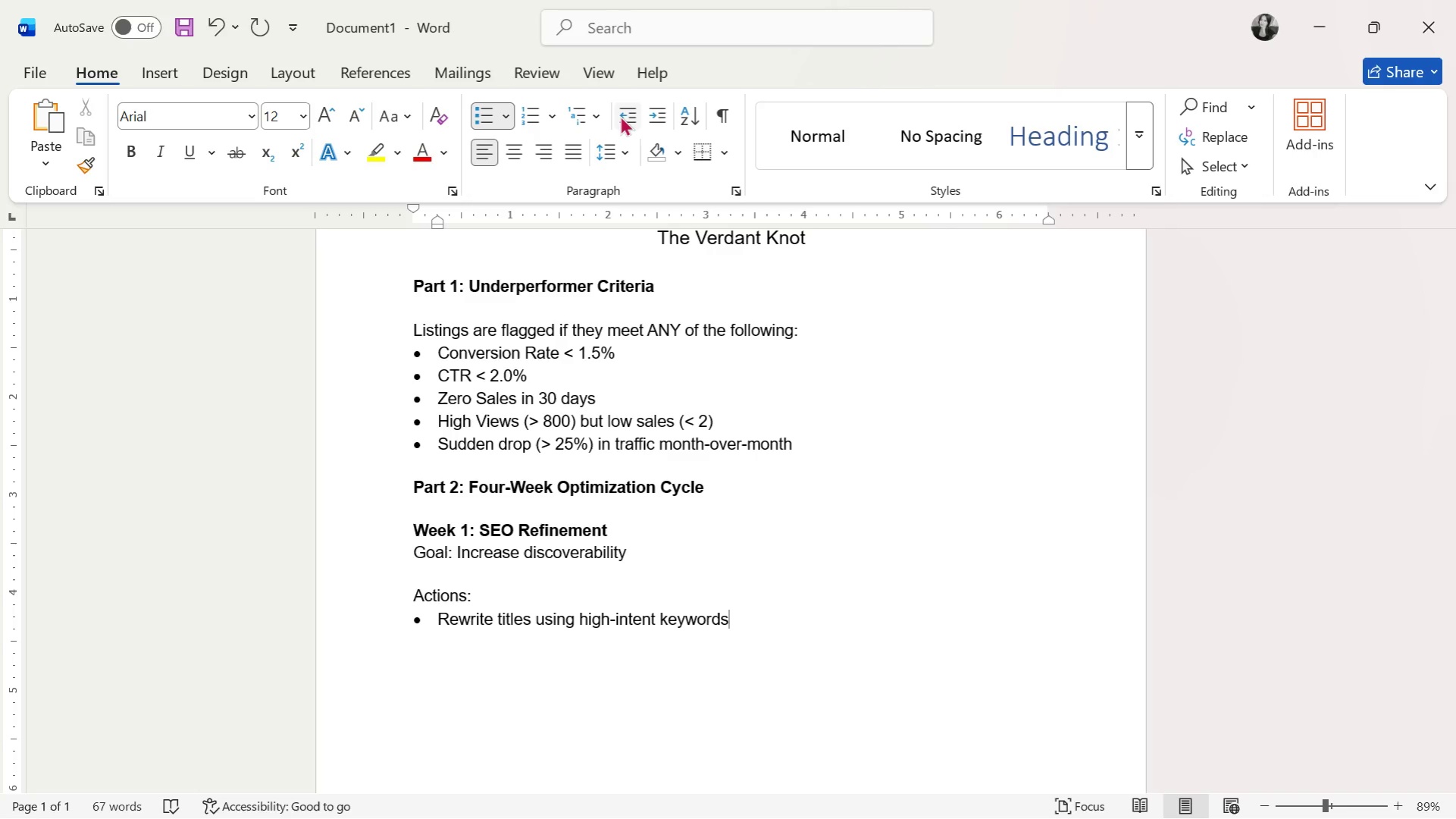 
wait(5.16)
 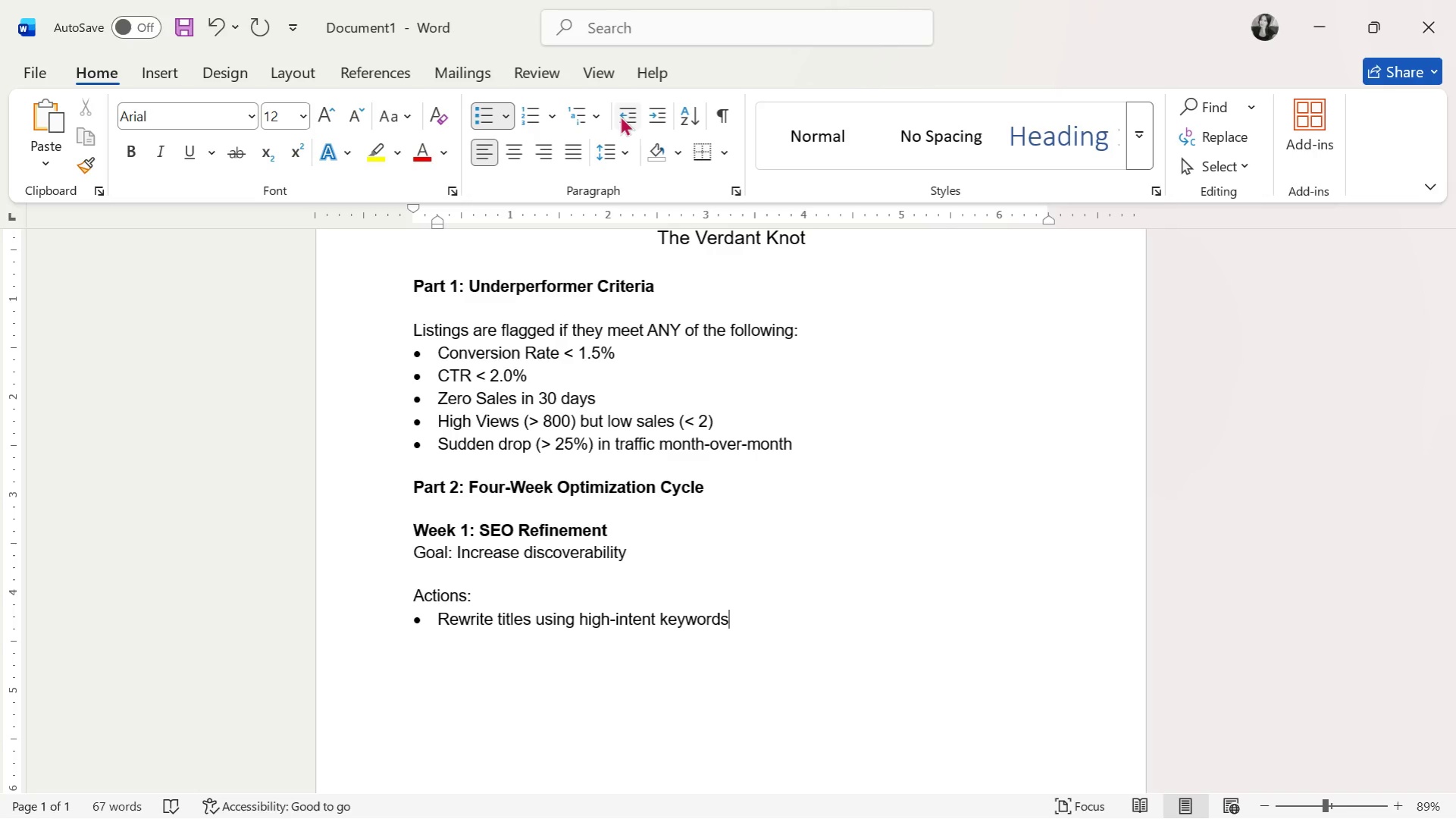 
key(Enter)
 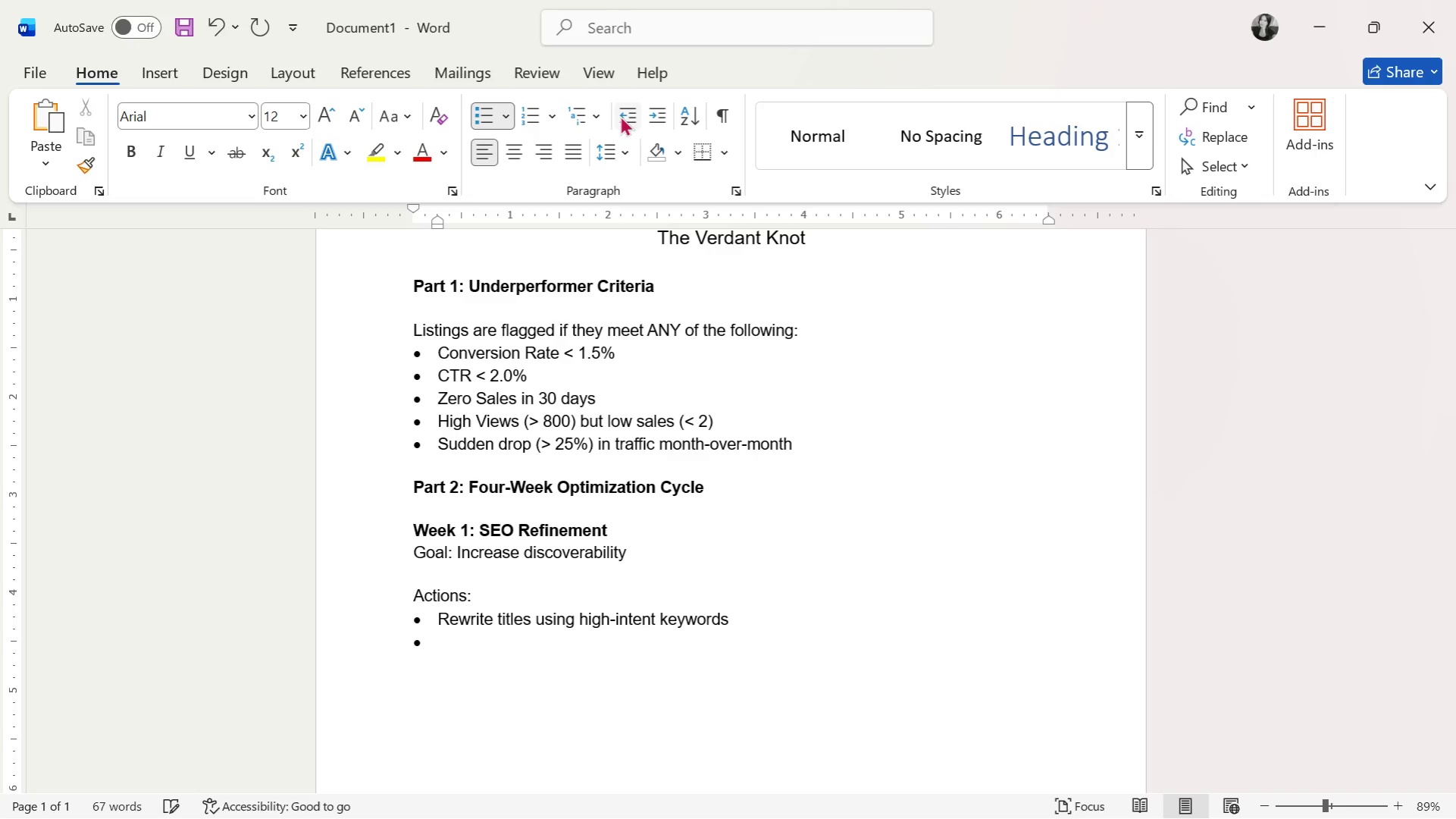 
key(Backspace)
type(Example:)
 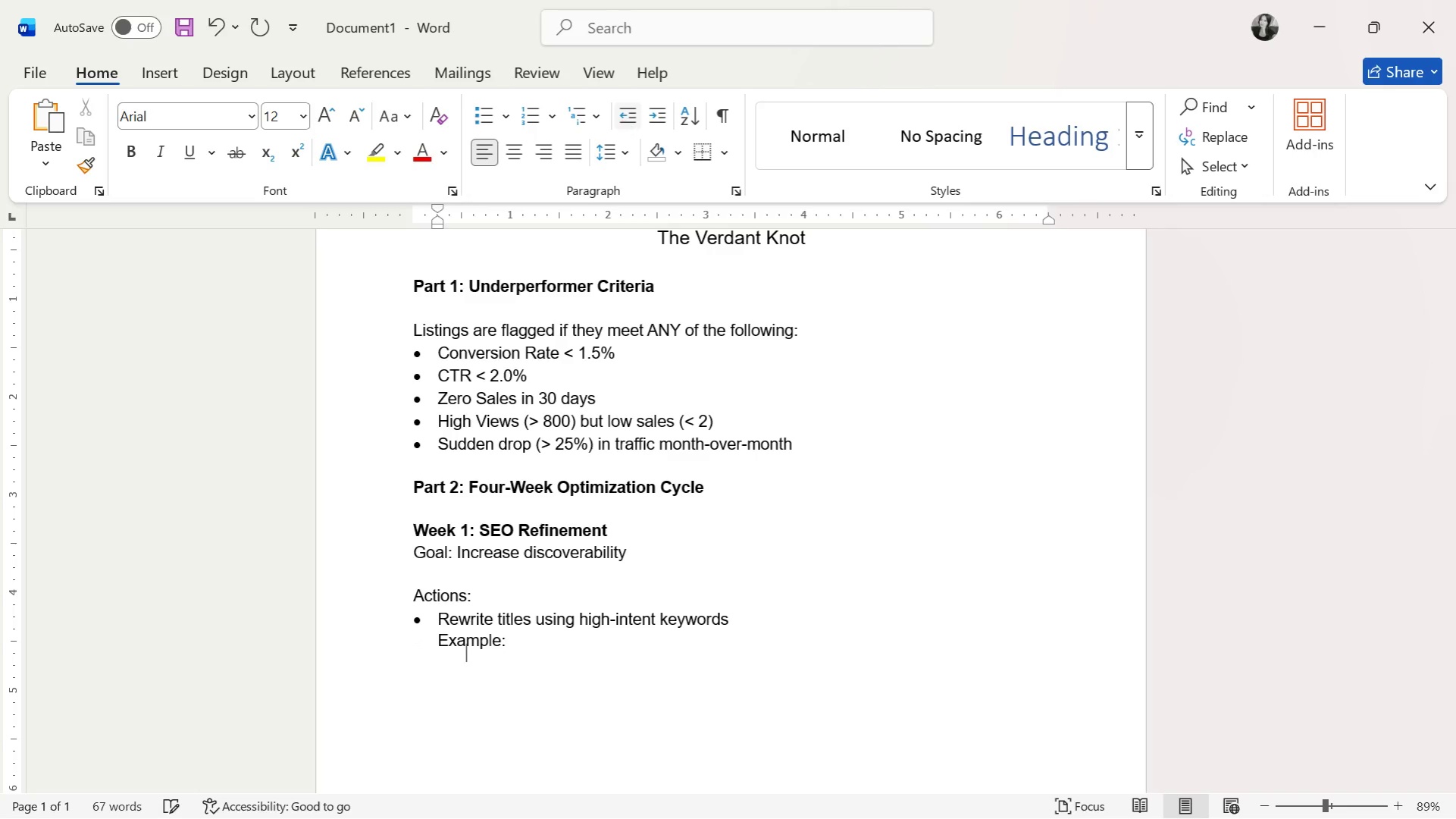 
key(Enter)
 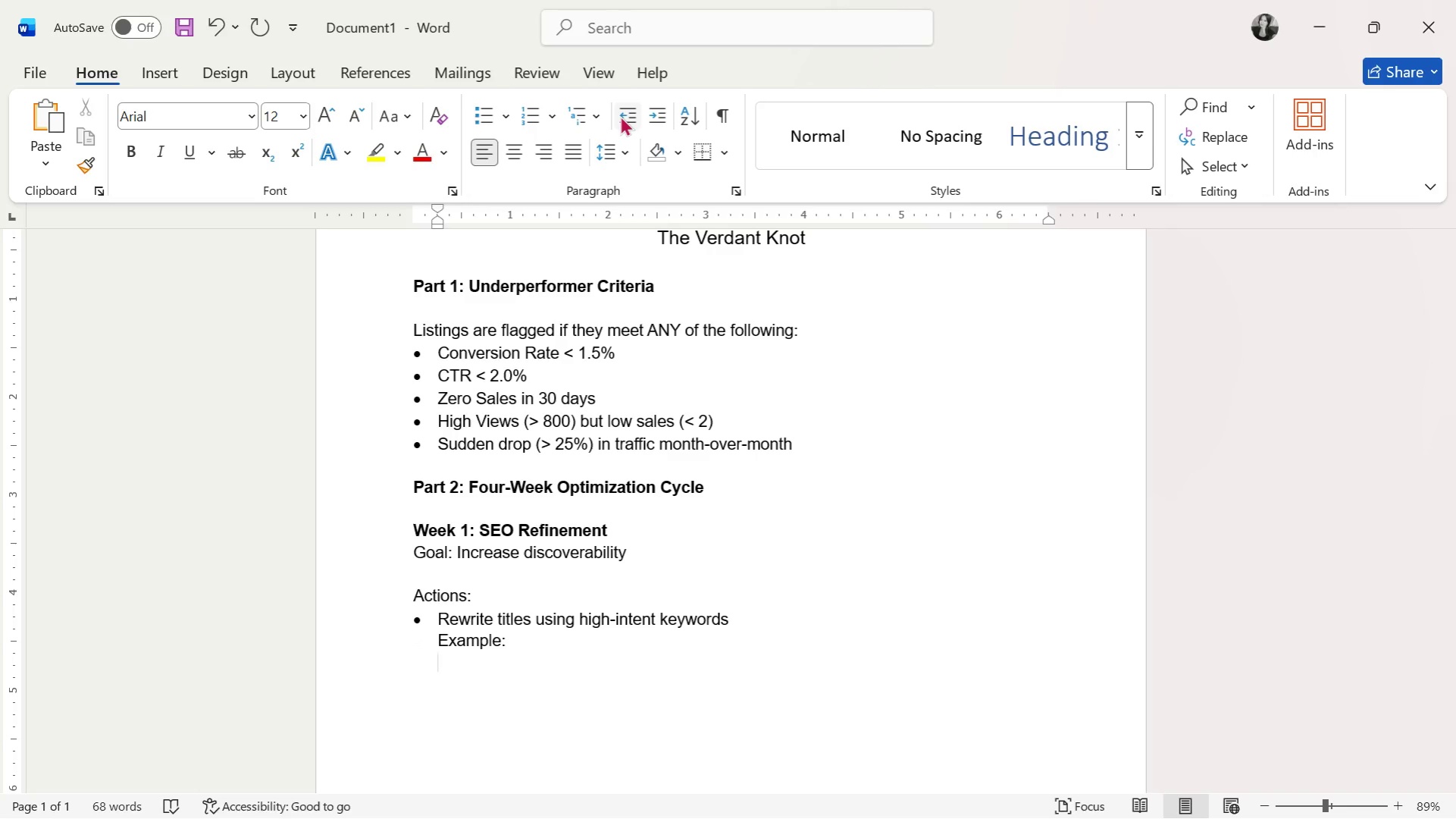 
type("Macrame Plant Hnager)
key(Backspace)
key(Backspace)
key(Backspace)
key(Backspace)
key(Backspace)
type(anger")
 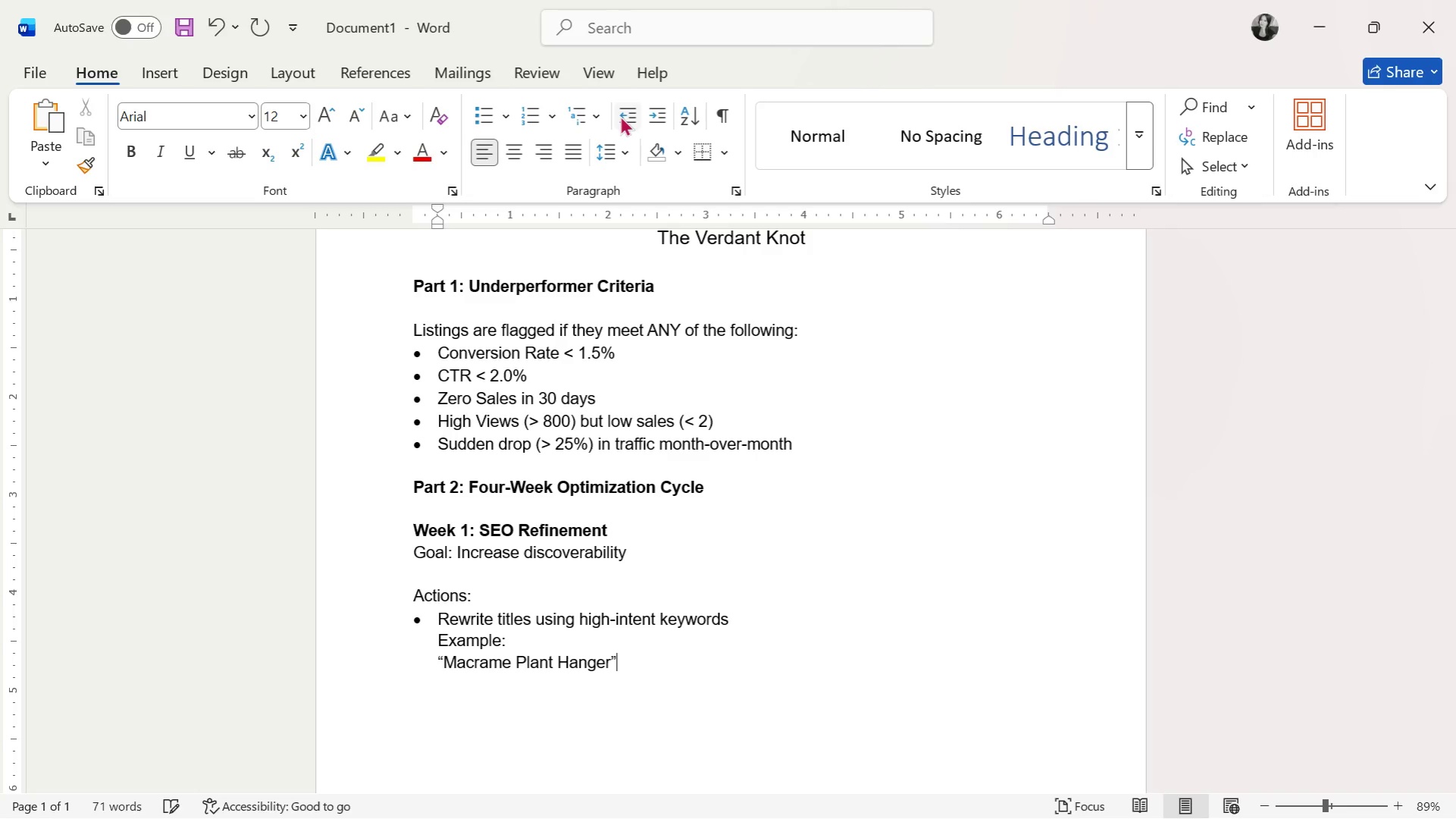 
key(Enter)
 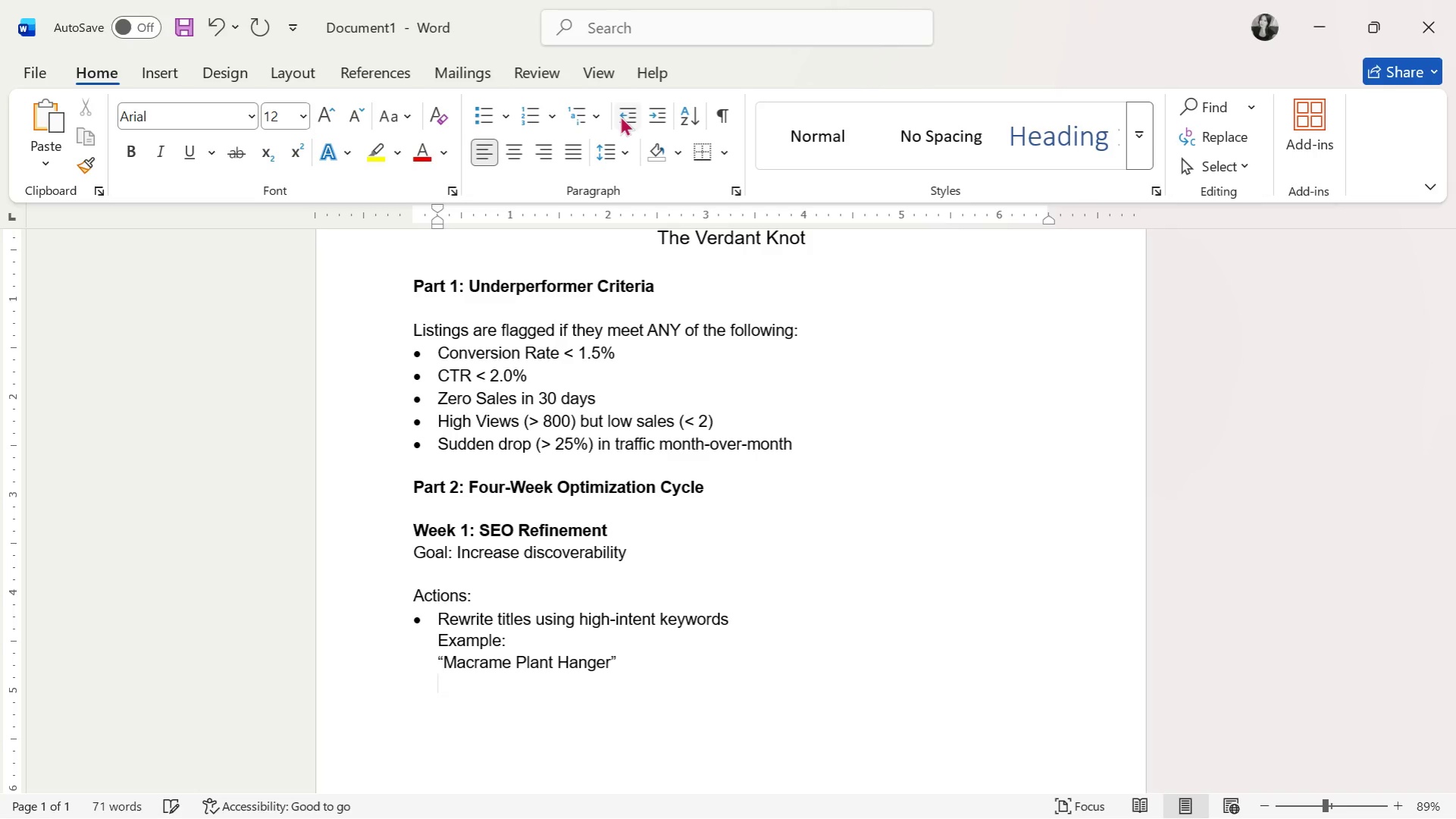 
type("Boho Macrame Plant Hanger Indoor Hanging Planter Modern Decor")
 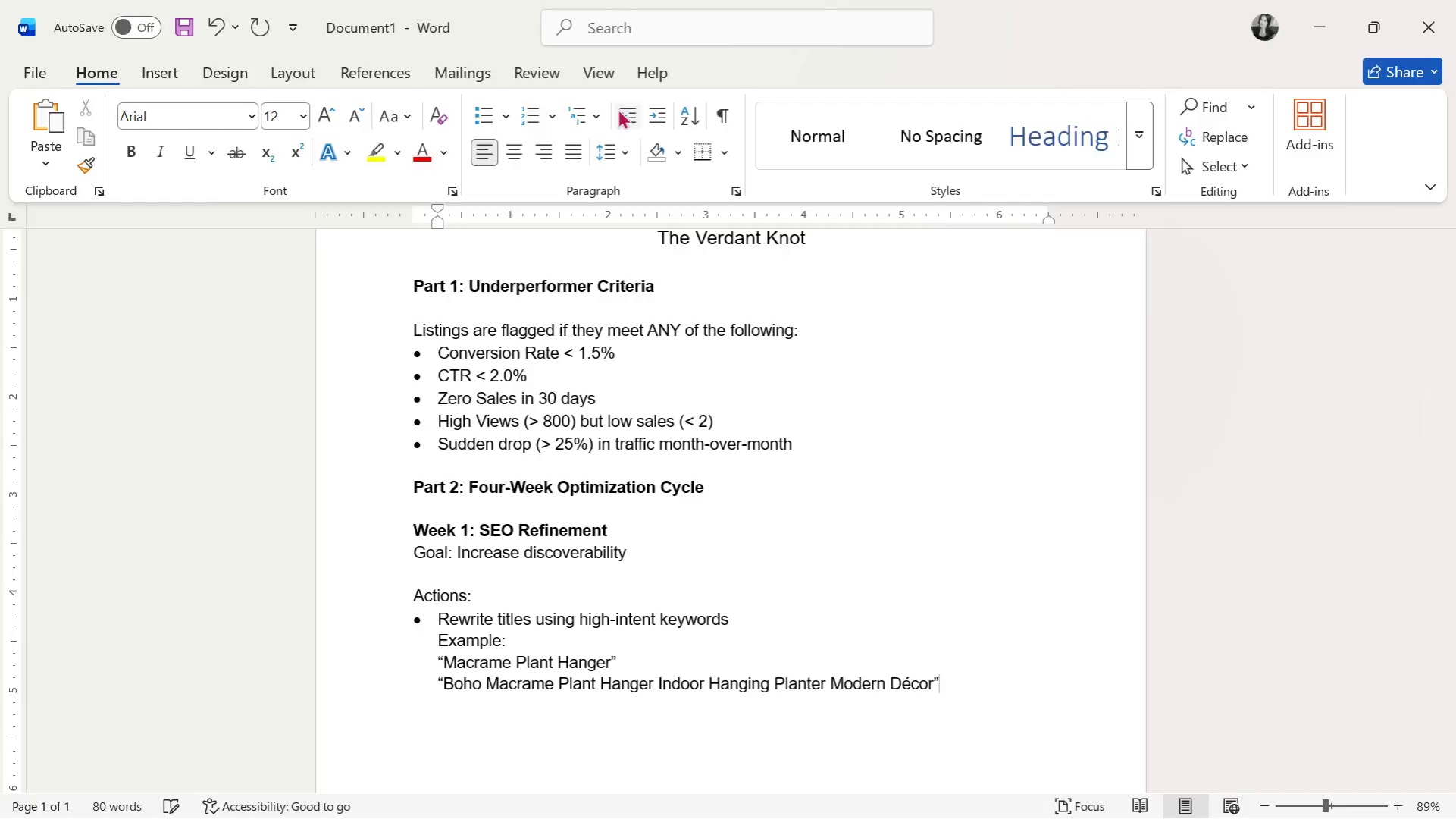 
 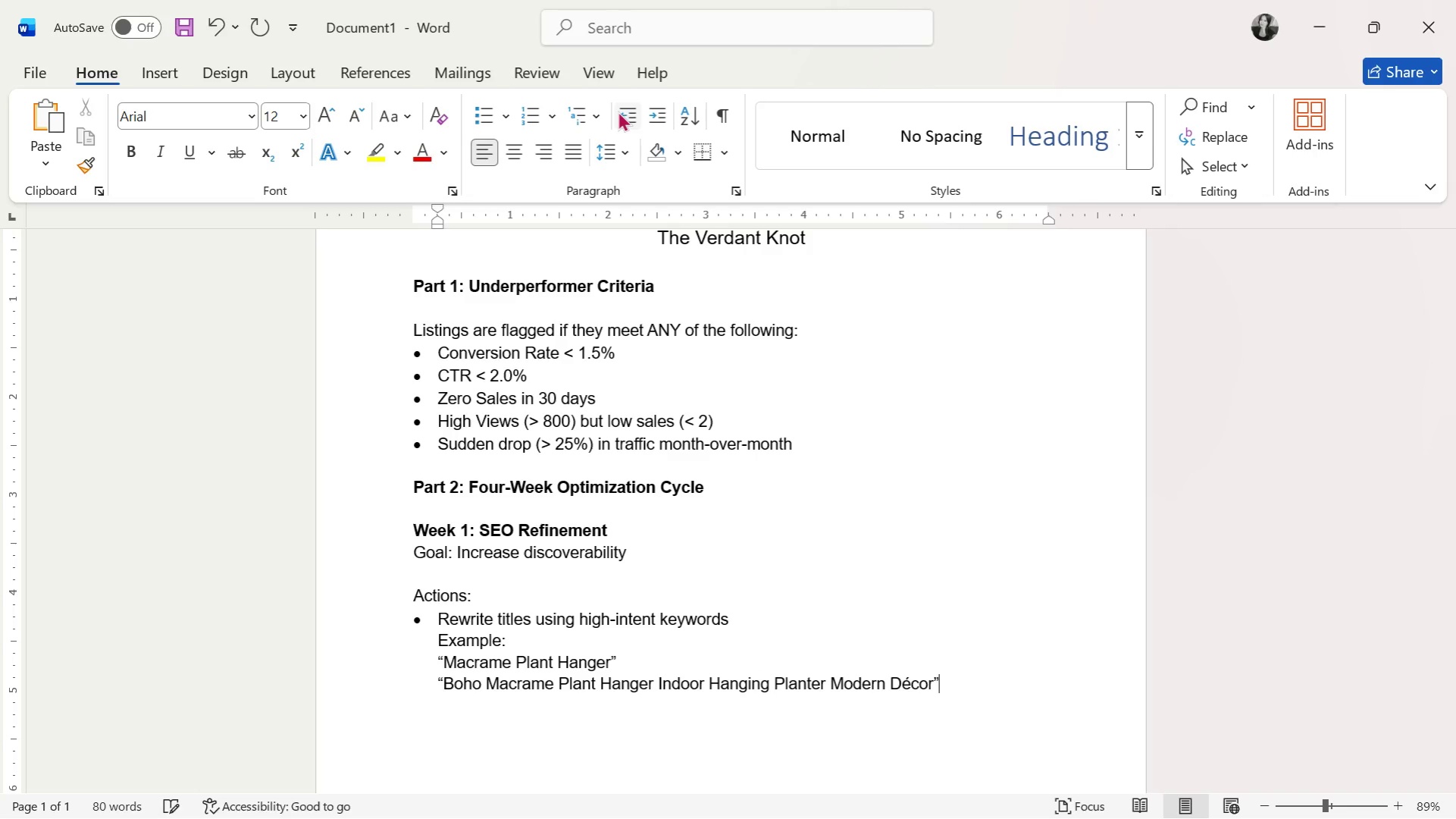 
key(Alt+AltLeft)
 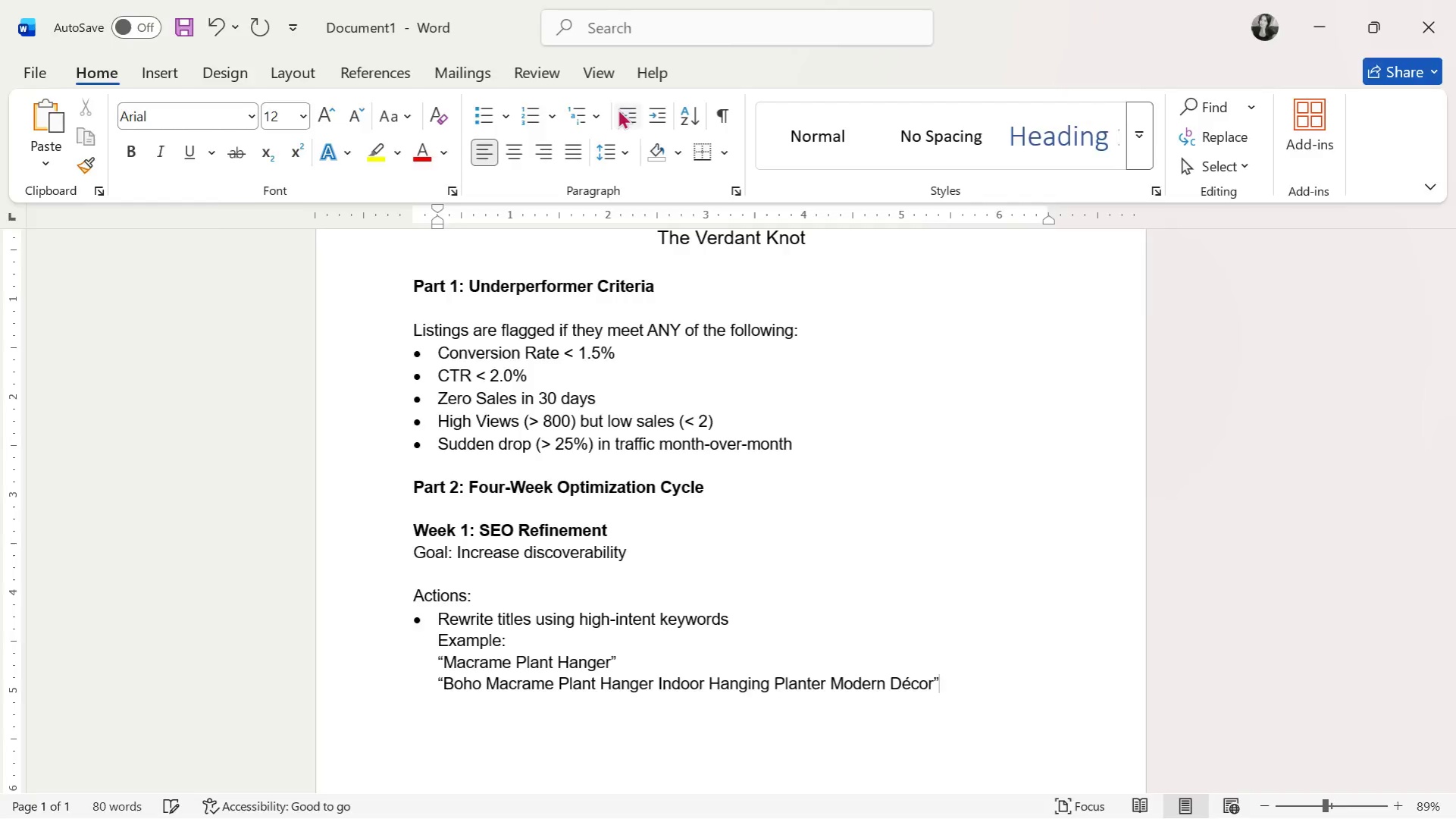 
key(Alt+Tab)